 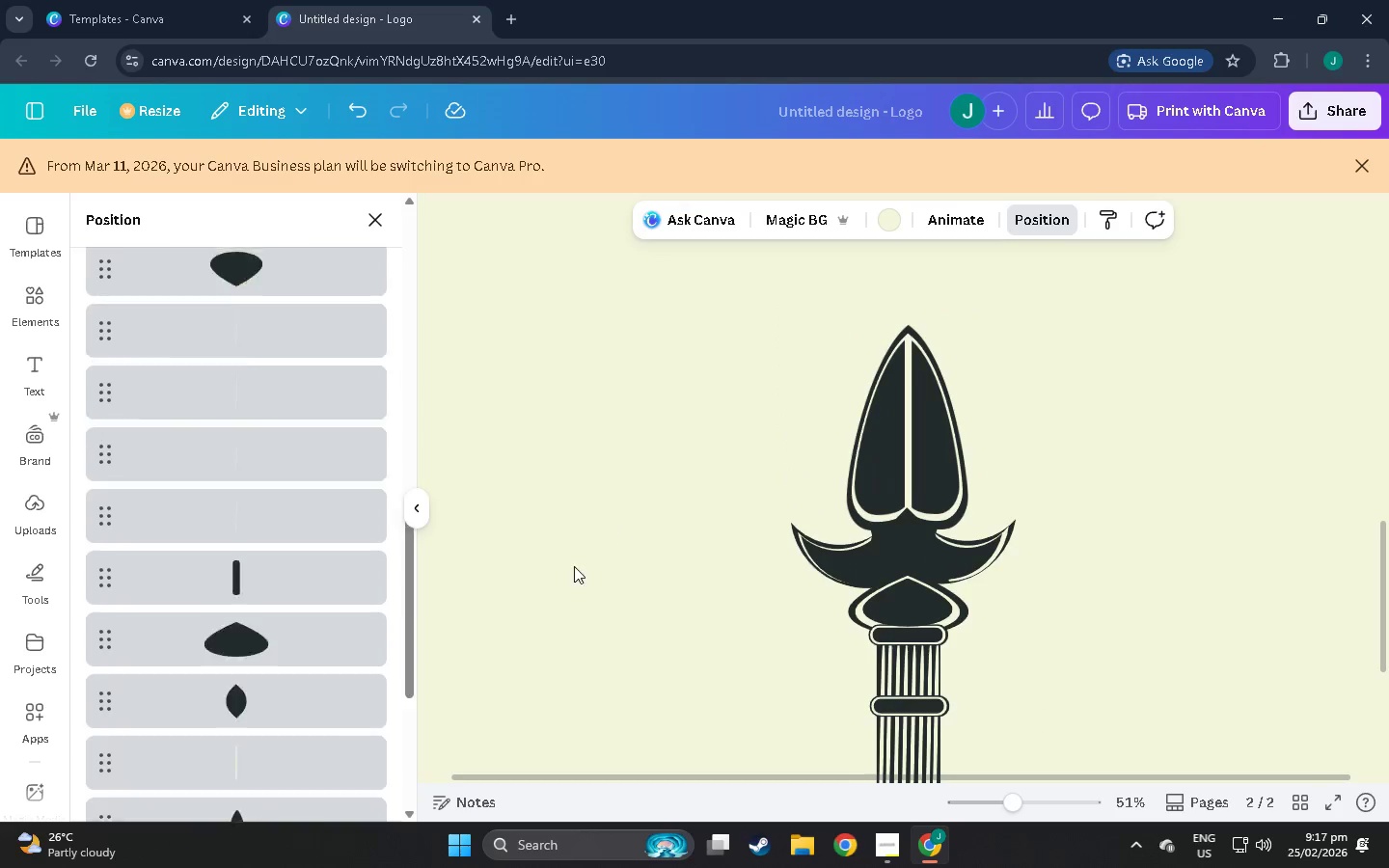 
scroll: coordinate [762, 540], scroll_direction: down, amount: 4.0
 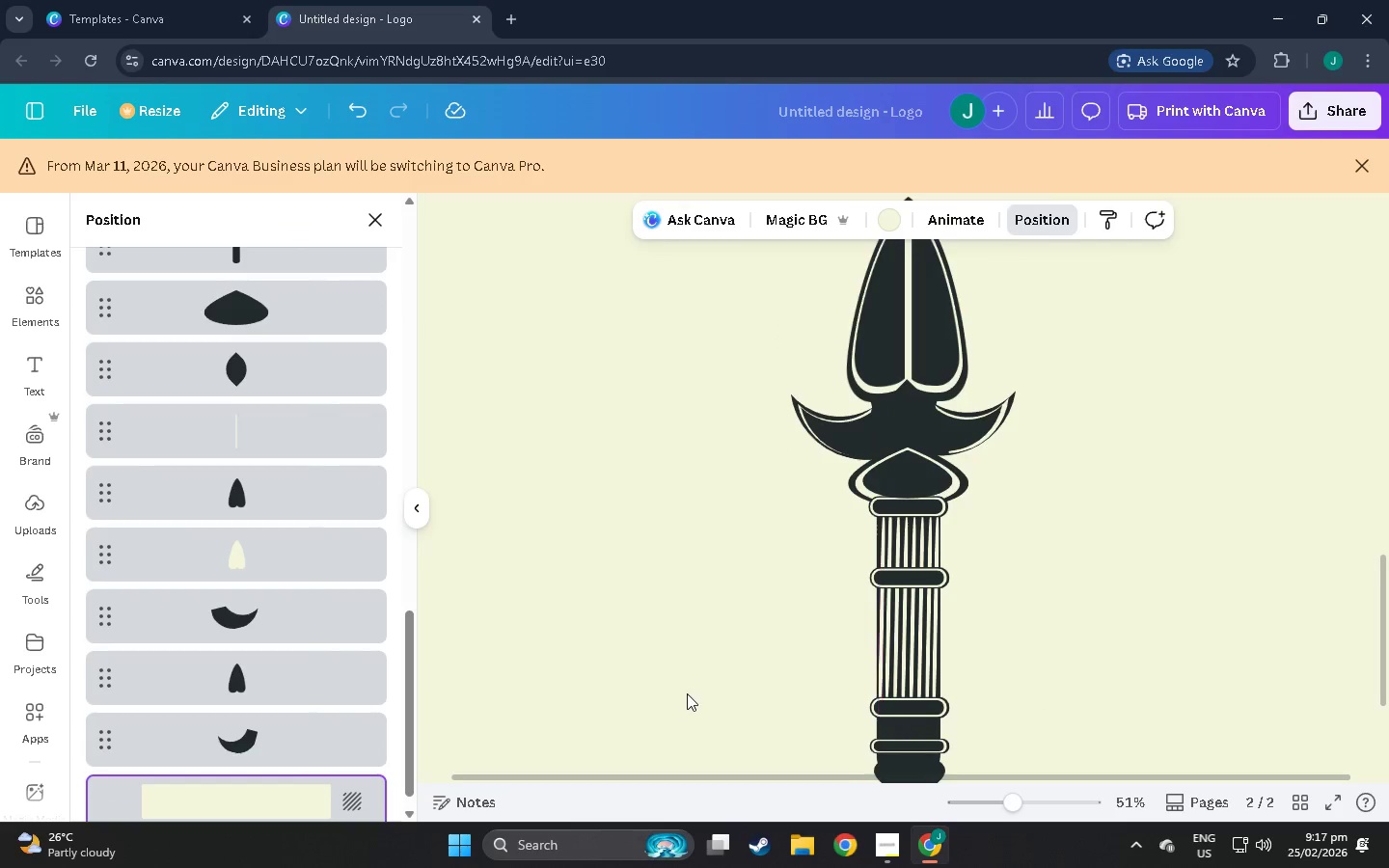 
left_click_drag(start_coordinate=[712, 660], to_coordinate=[1092, 277])
 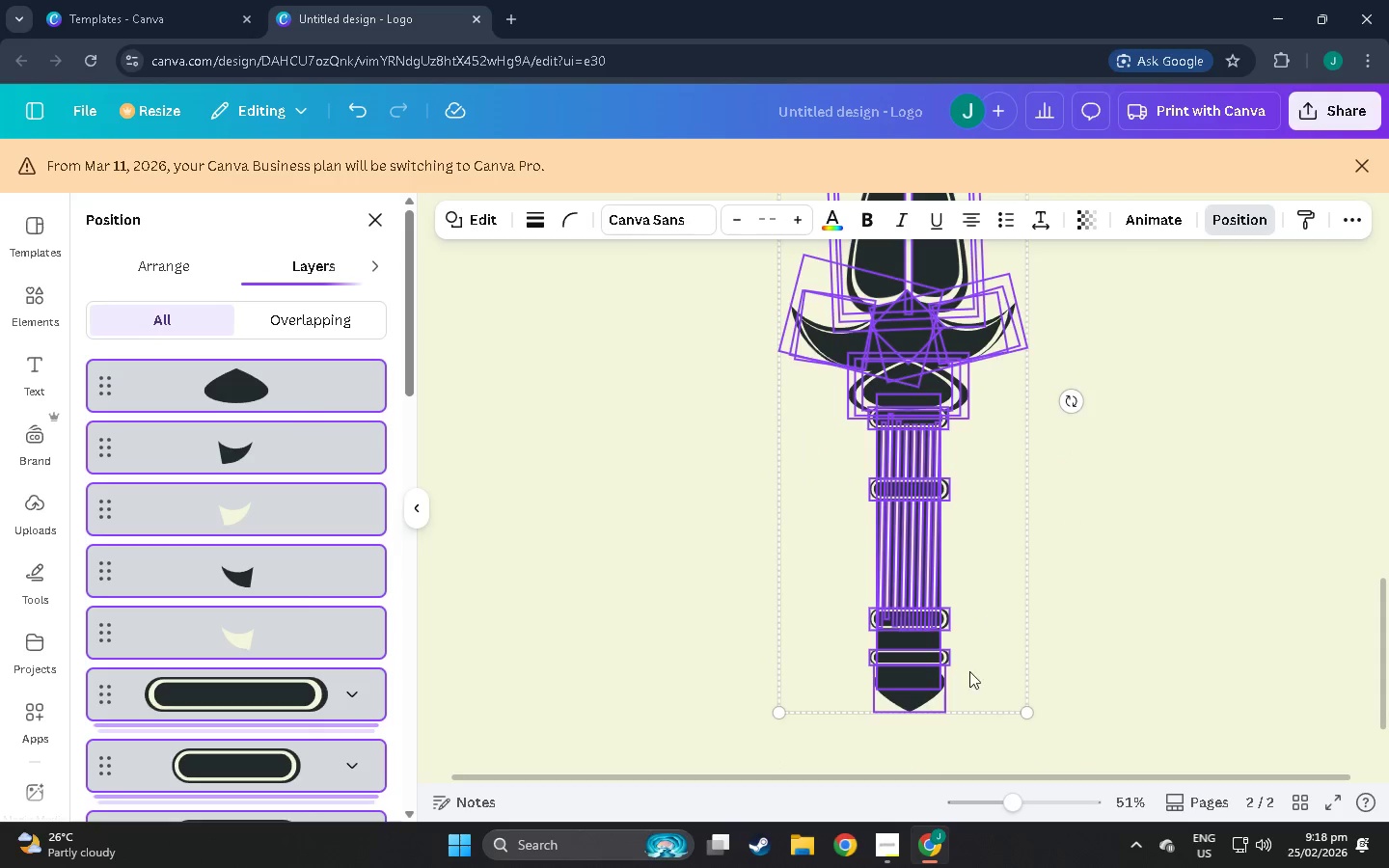 
scroll: coordinate [716, 675], scroll_direction: down, amount: 8.0
 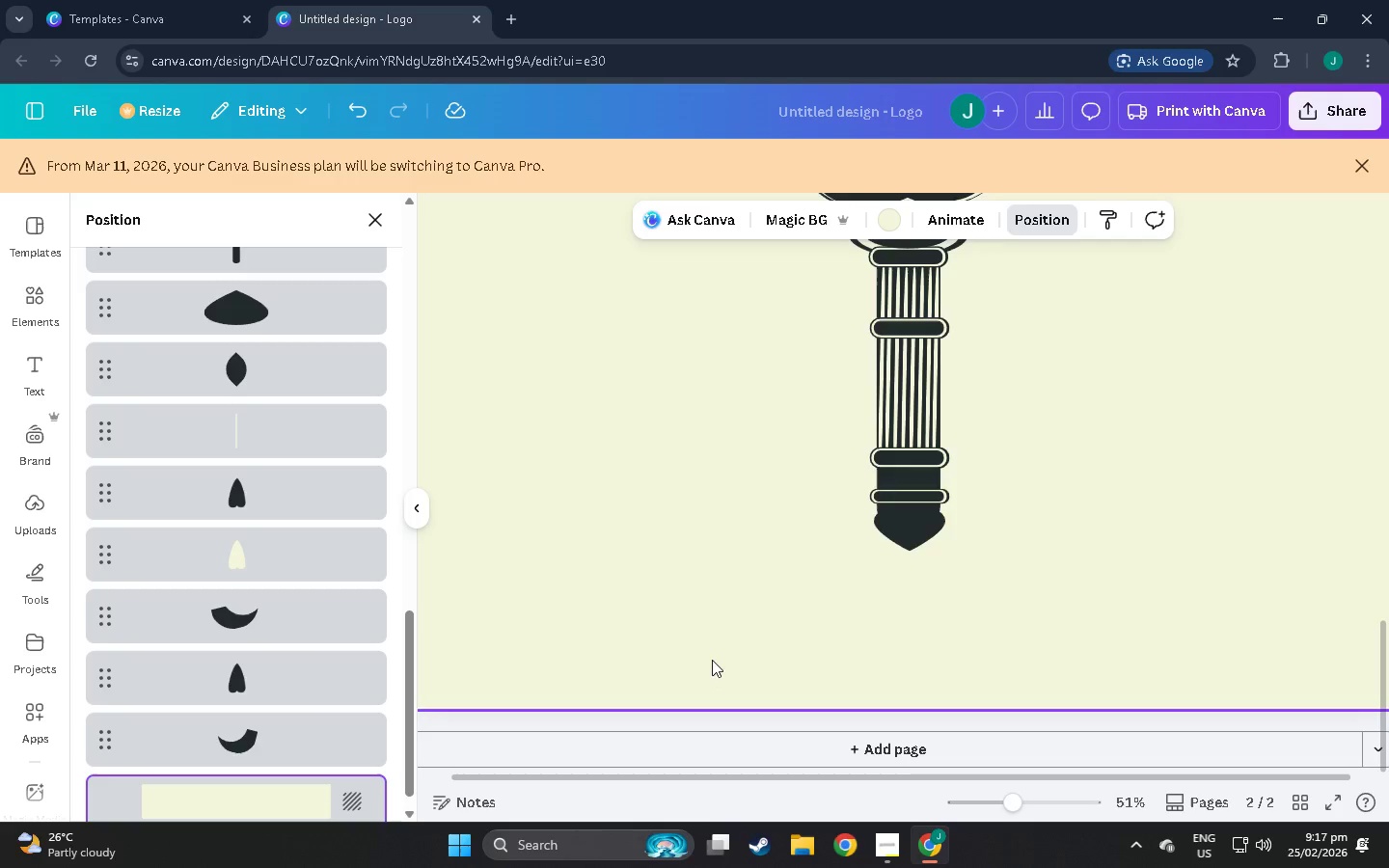 
scroll: coordinate [1092, 277], scroll_direction: up, amount: 15.0
 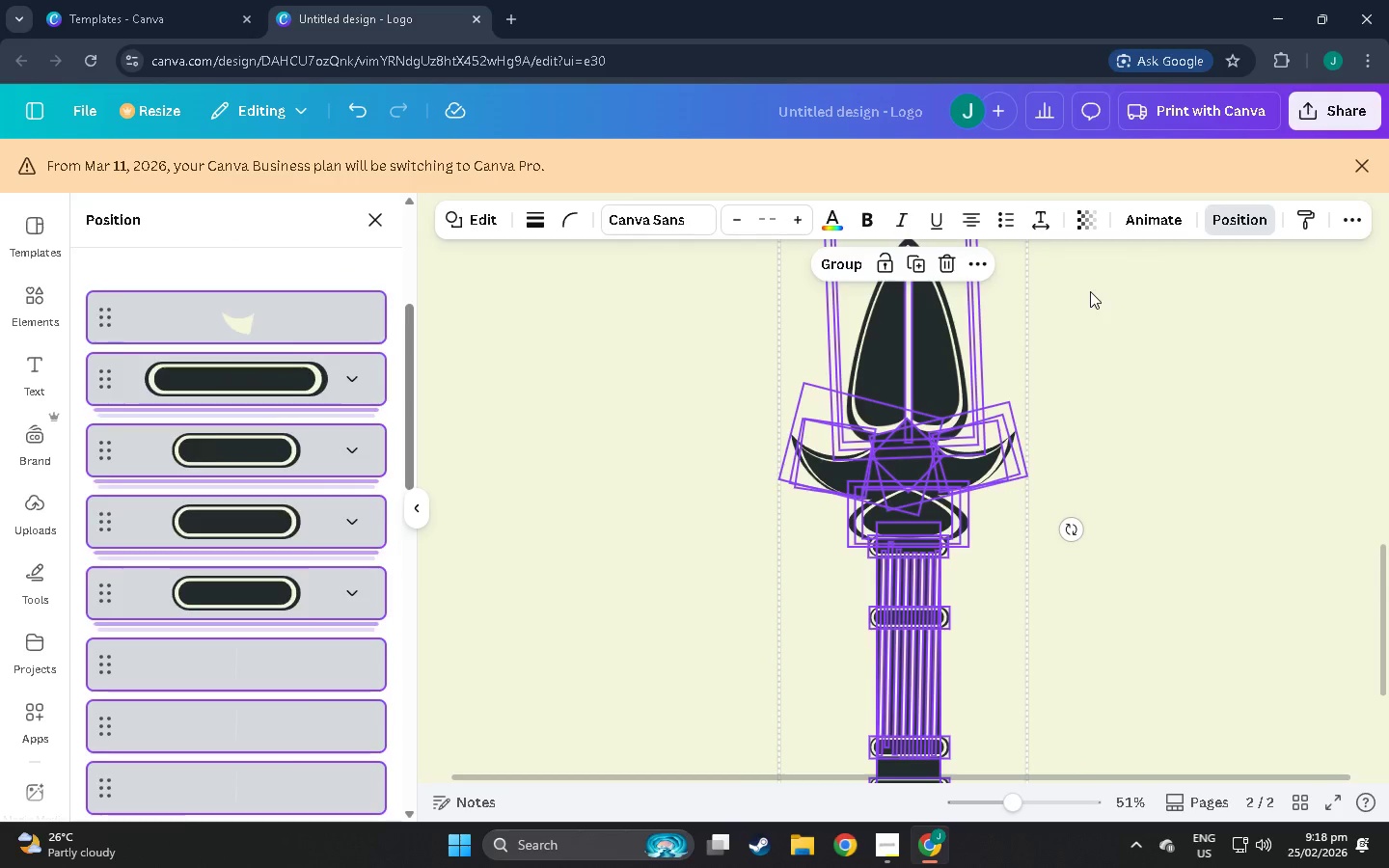 
left_click_drag(start_coordinate=[981, 529], to_coordinate=[996, 513])
 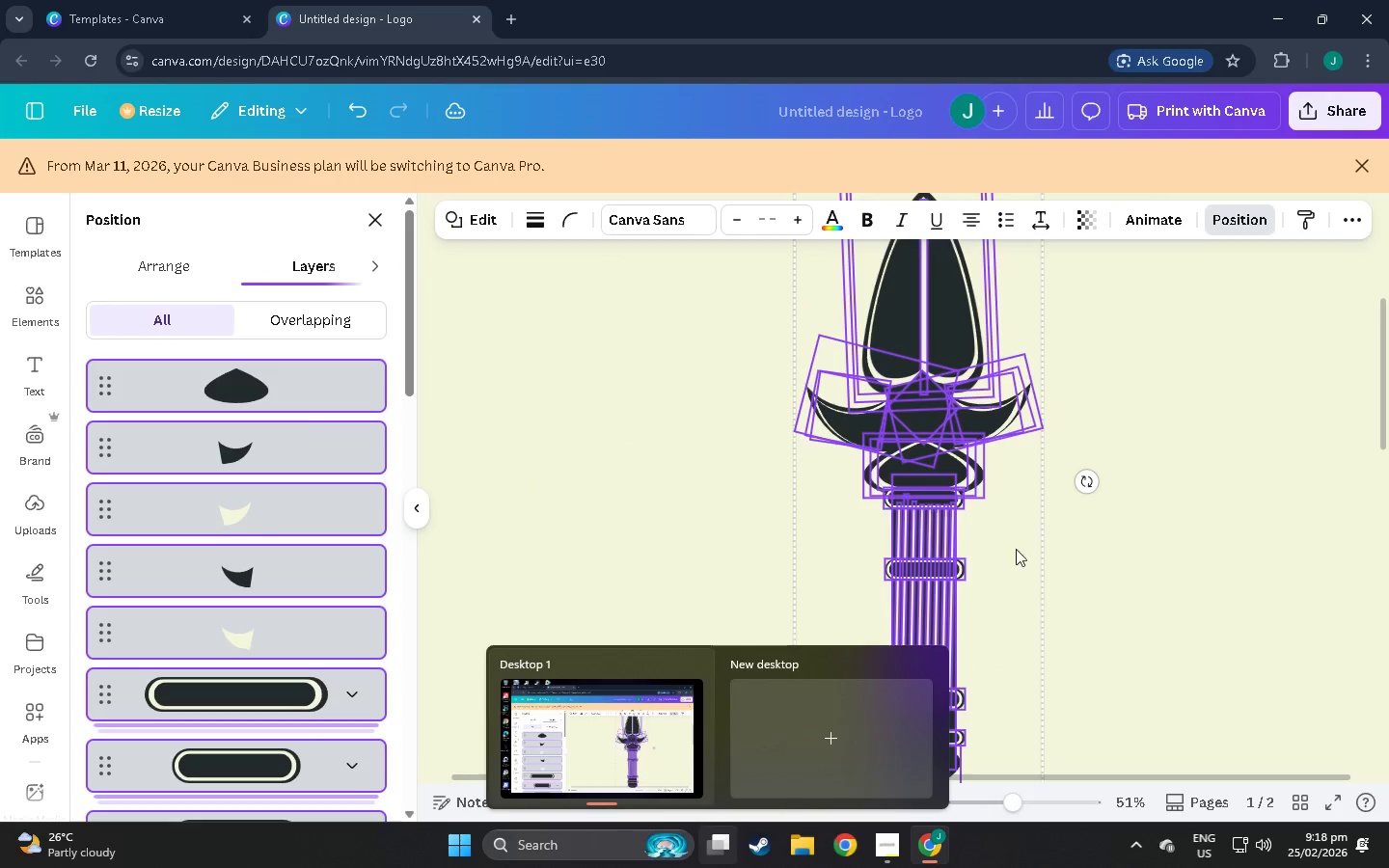 
scroll: coordinate [969, 676], scroll_direction: down, amount: 5.0
 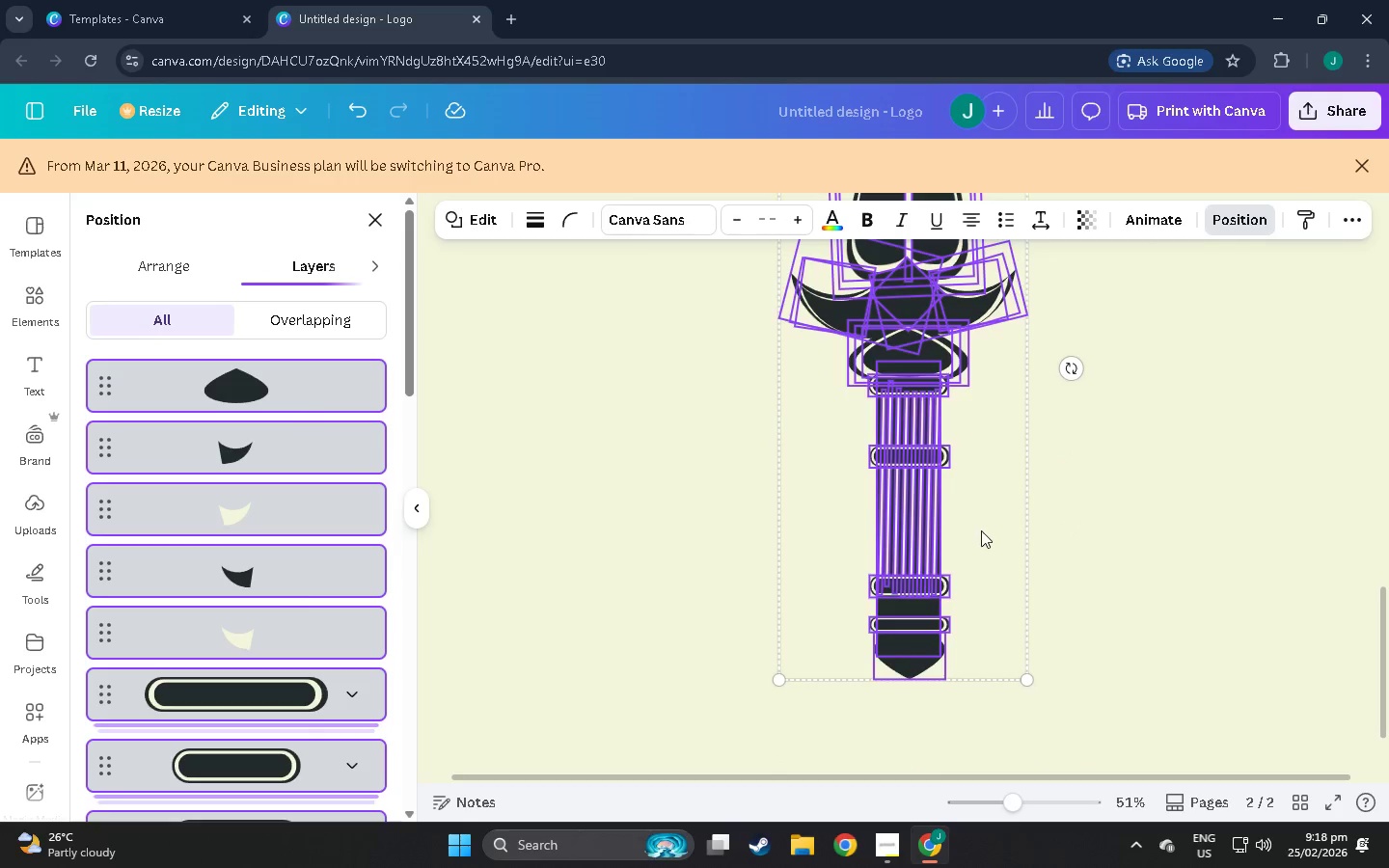 
scroll: coordinate [1010, 525], scroll_direction: up, amount: 30.0
 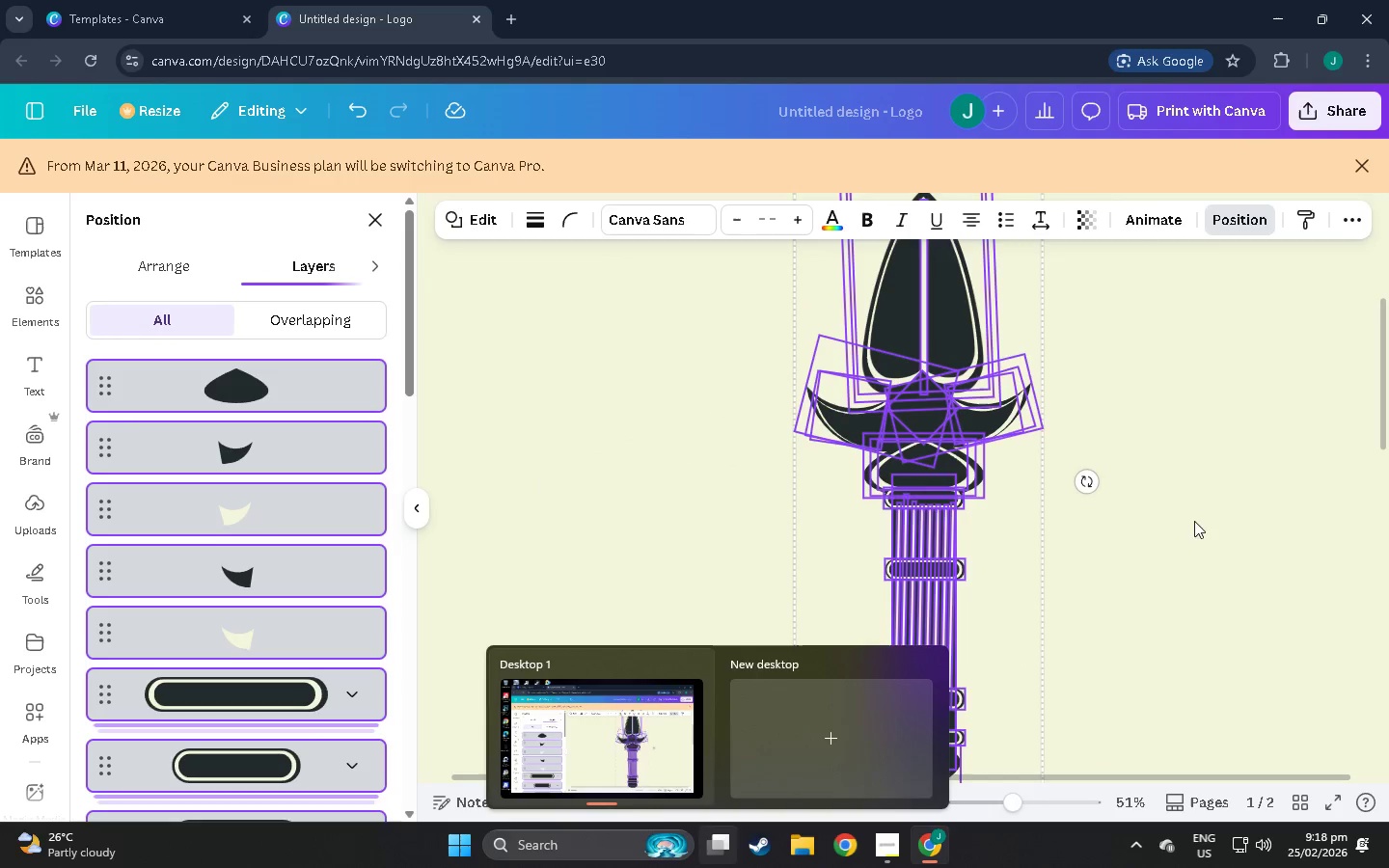 
left_click([1233, 472])
 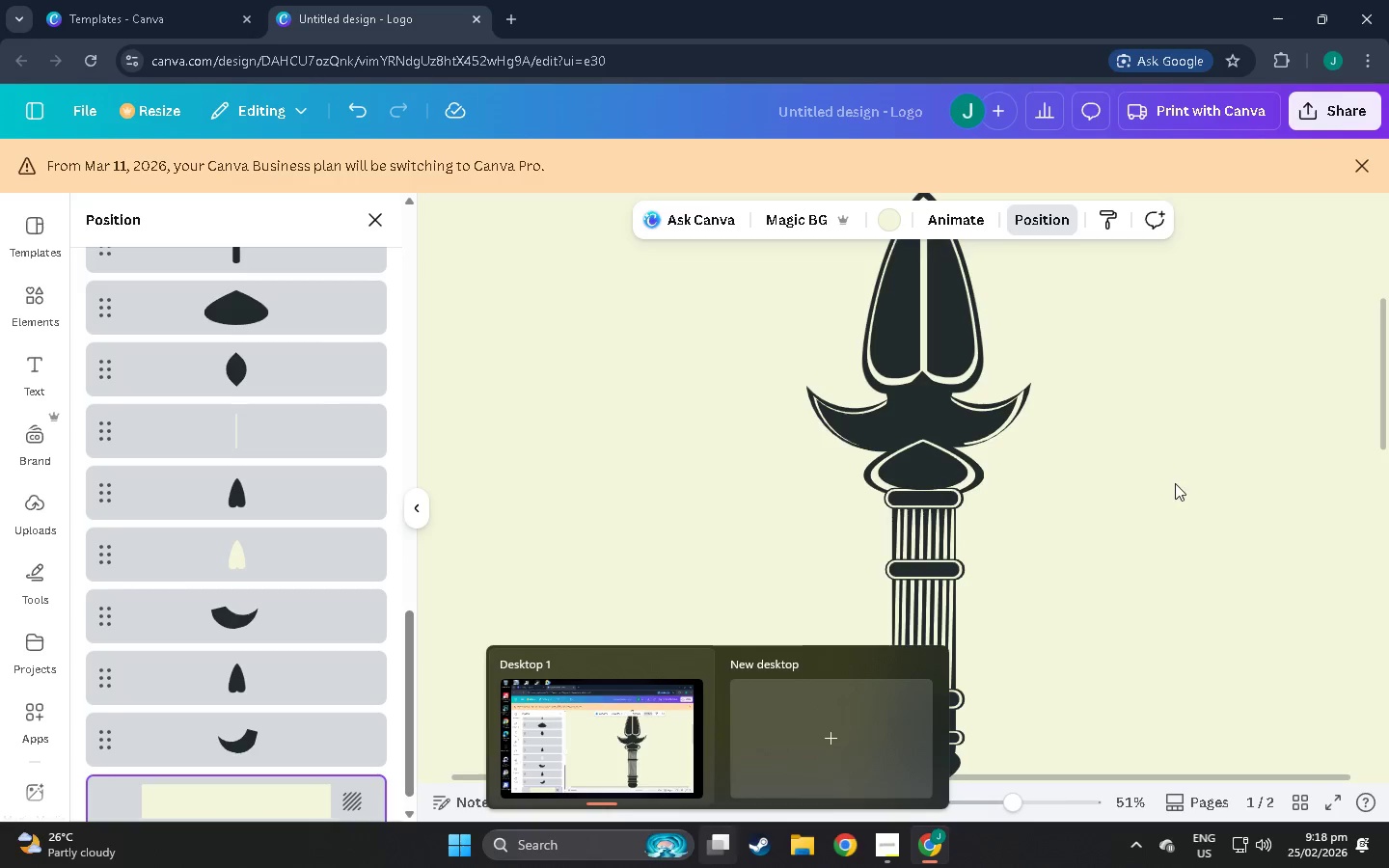 
left_click([1192, 509])
 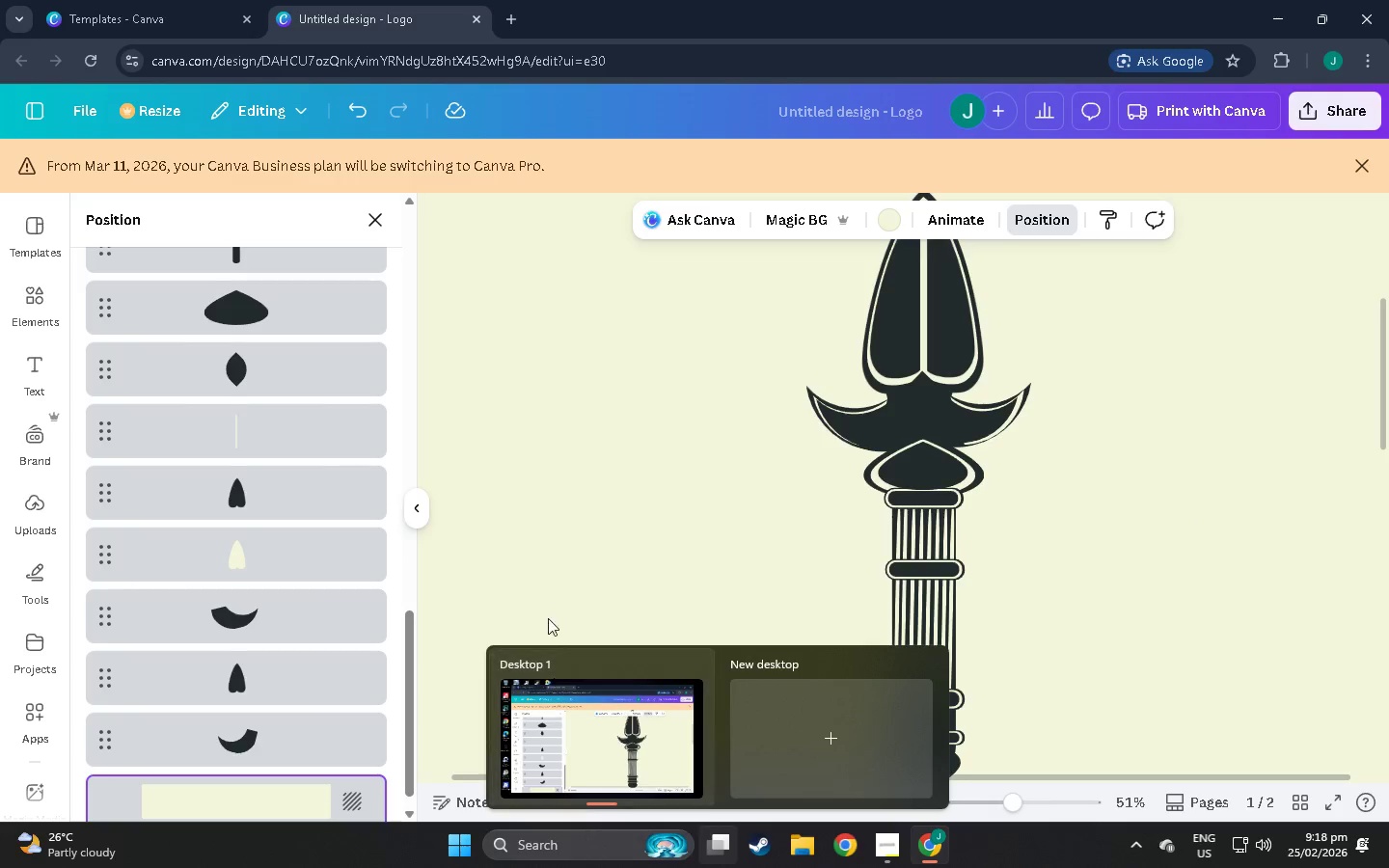 
left_click([560, 553])
 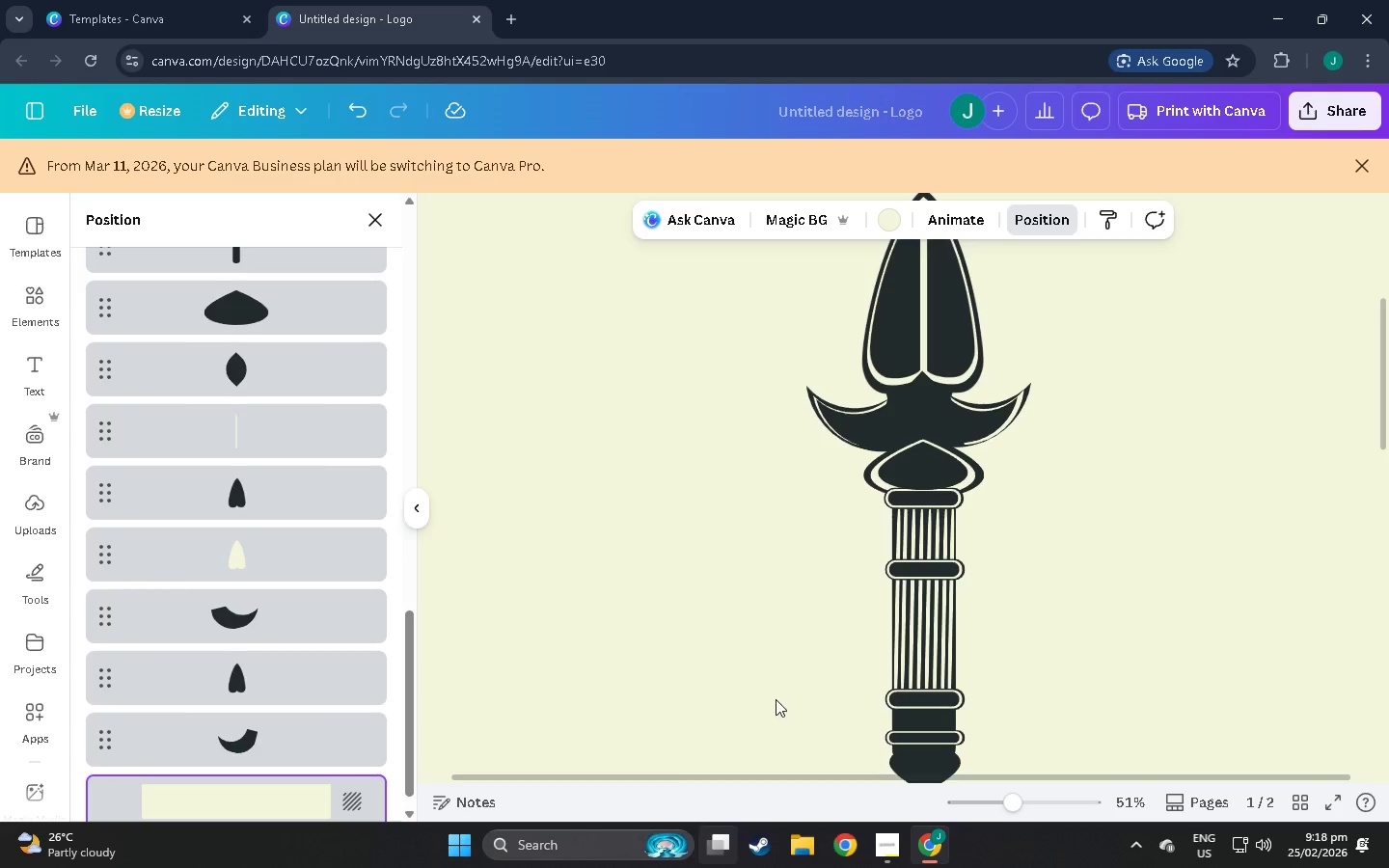 
left_click_drag(start_coordinate=[706, 346], to_coordinate=[1198, 715])
 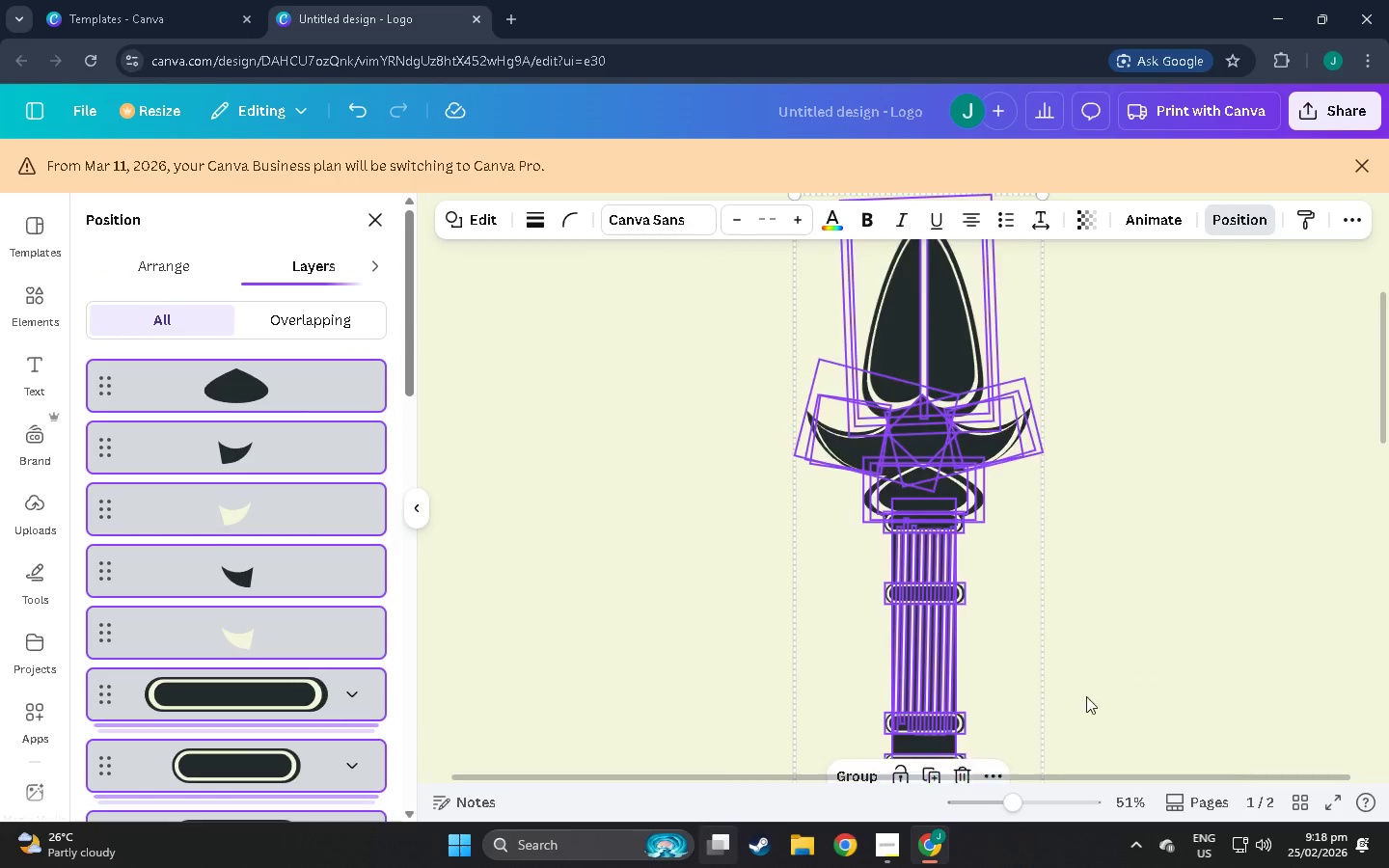 
scroll: coordinate [759, 594], scroll_direction: up, amount: 5.0
 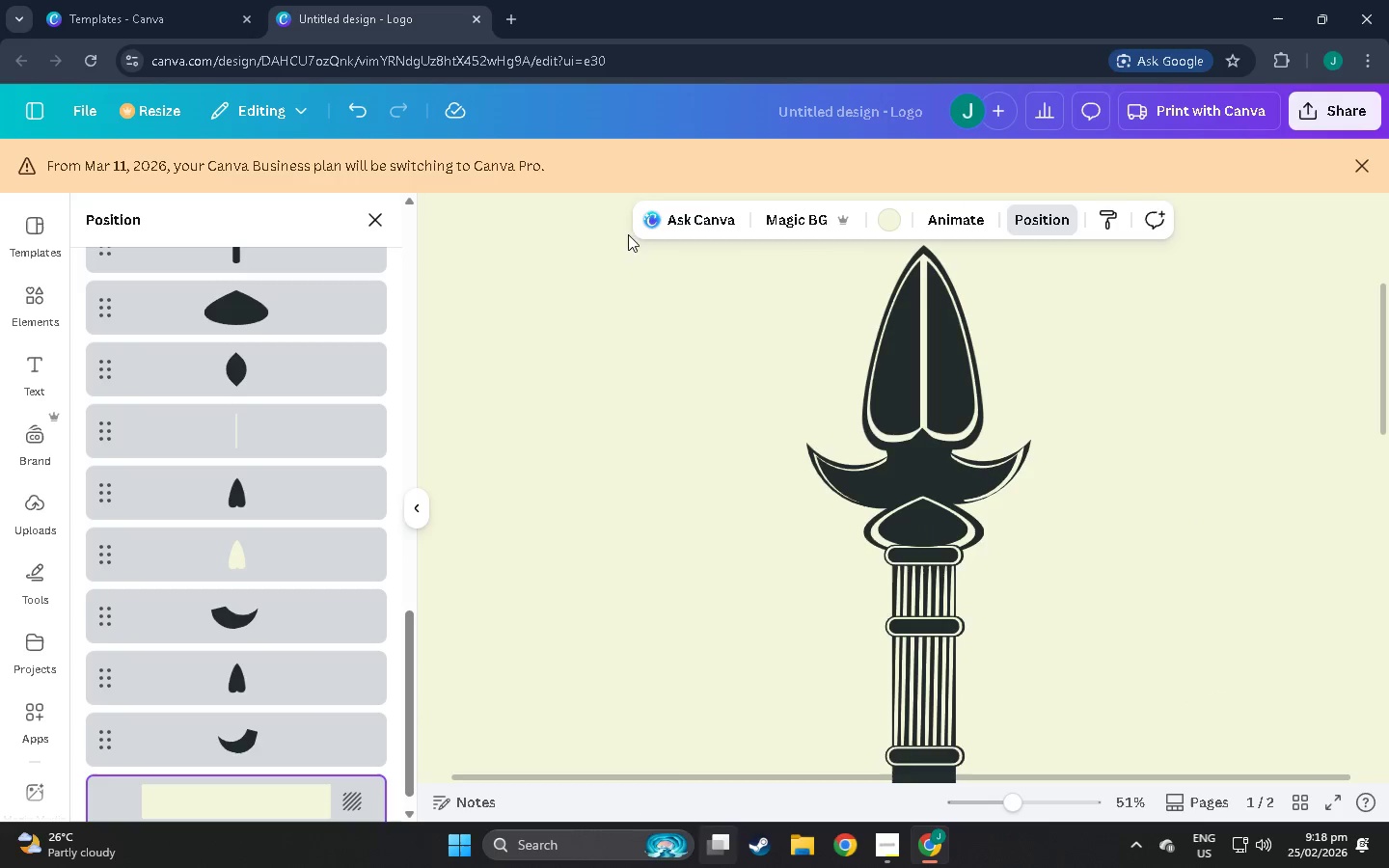 
scroll: coordinate [1312, 765], scroll_direction: down, amount: 9.0
 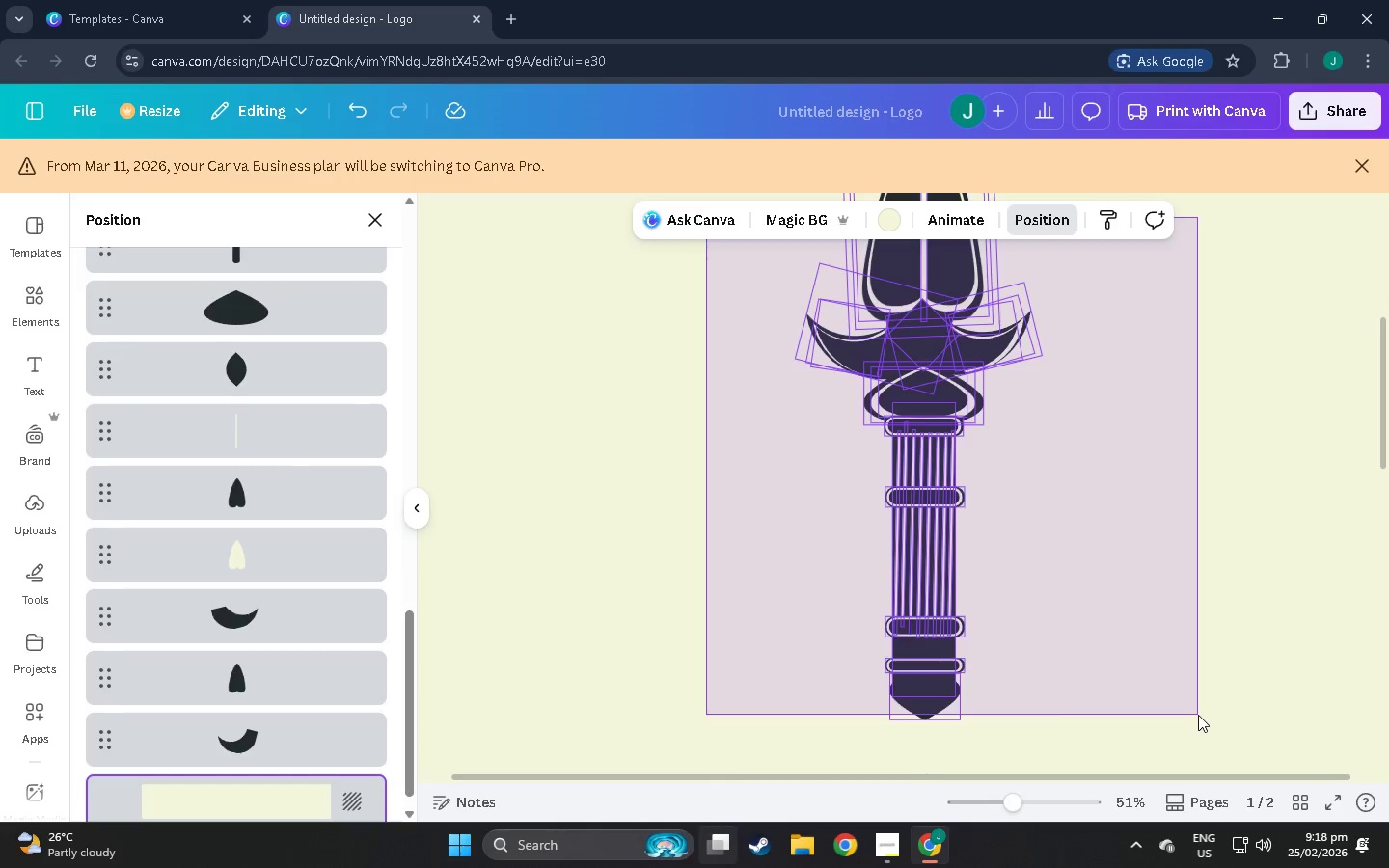 
scroll: coordinate [984, 617], scroll_direction: up, amount: 10.0
 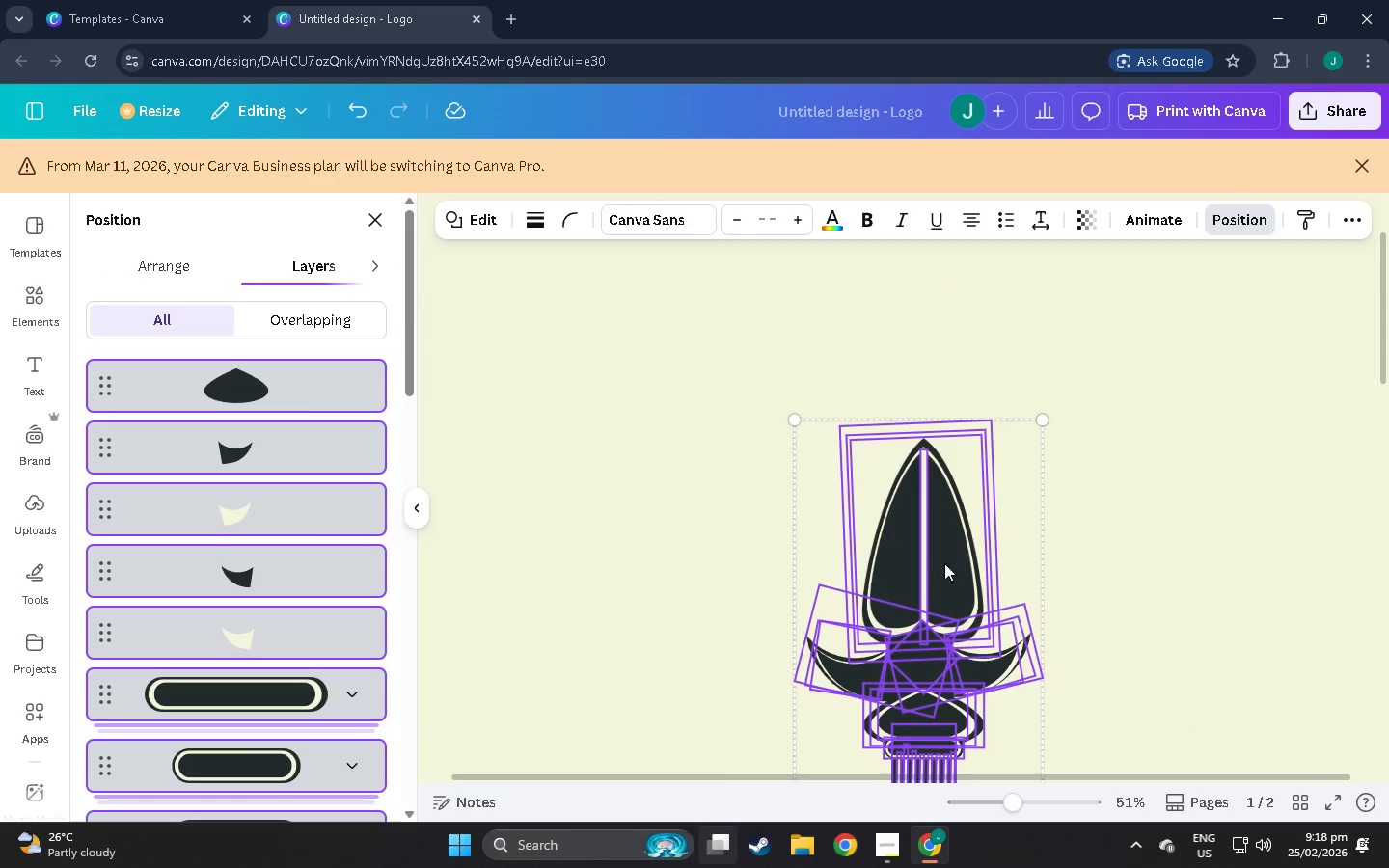 
left_click_drag(start_coordinate=[945, 566], to_coordinate=[920, 534])
 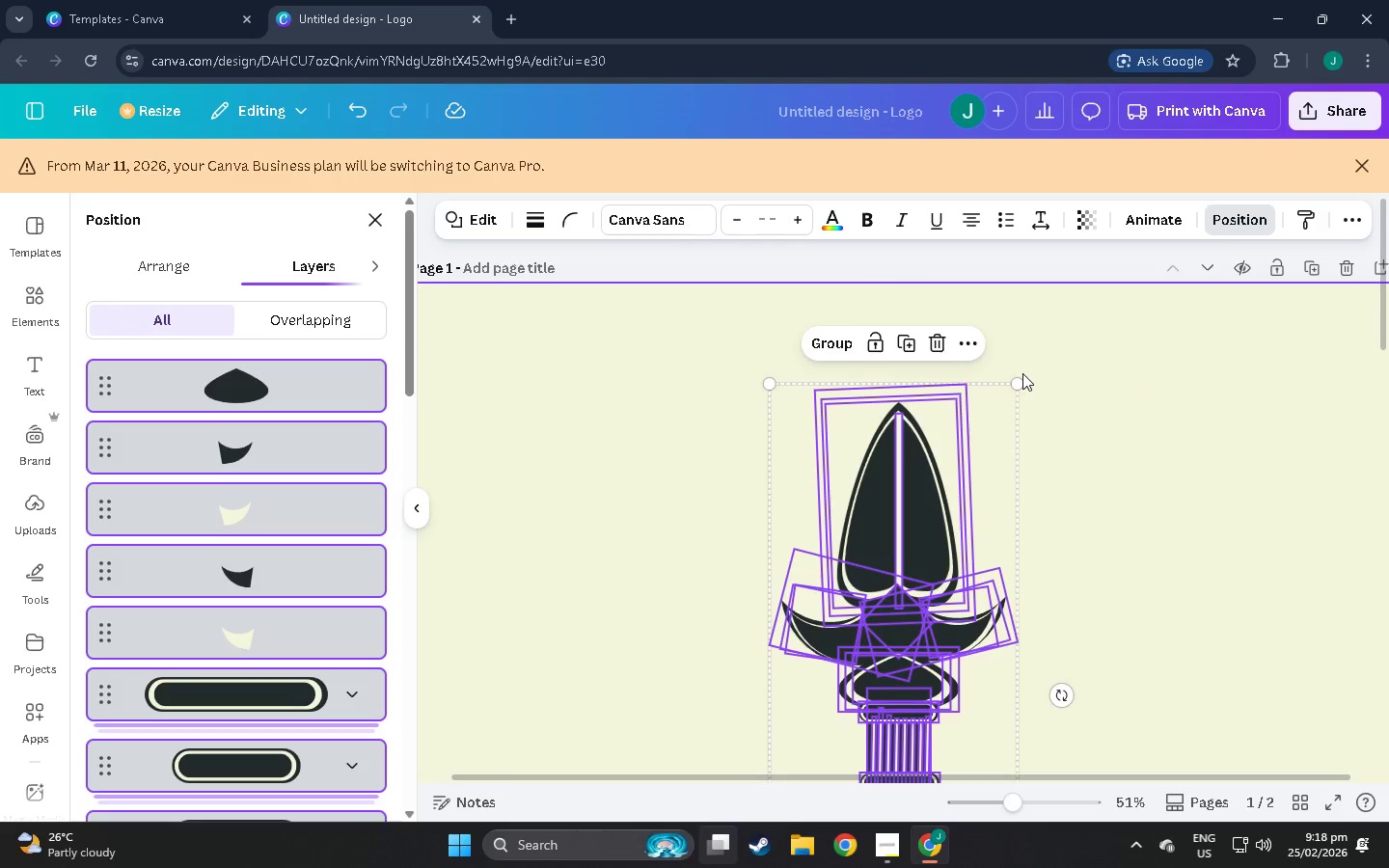 
scroll: coordinate [920, 455], scroll_direction: up, amount: 6.0
 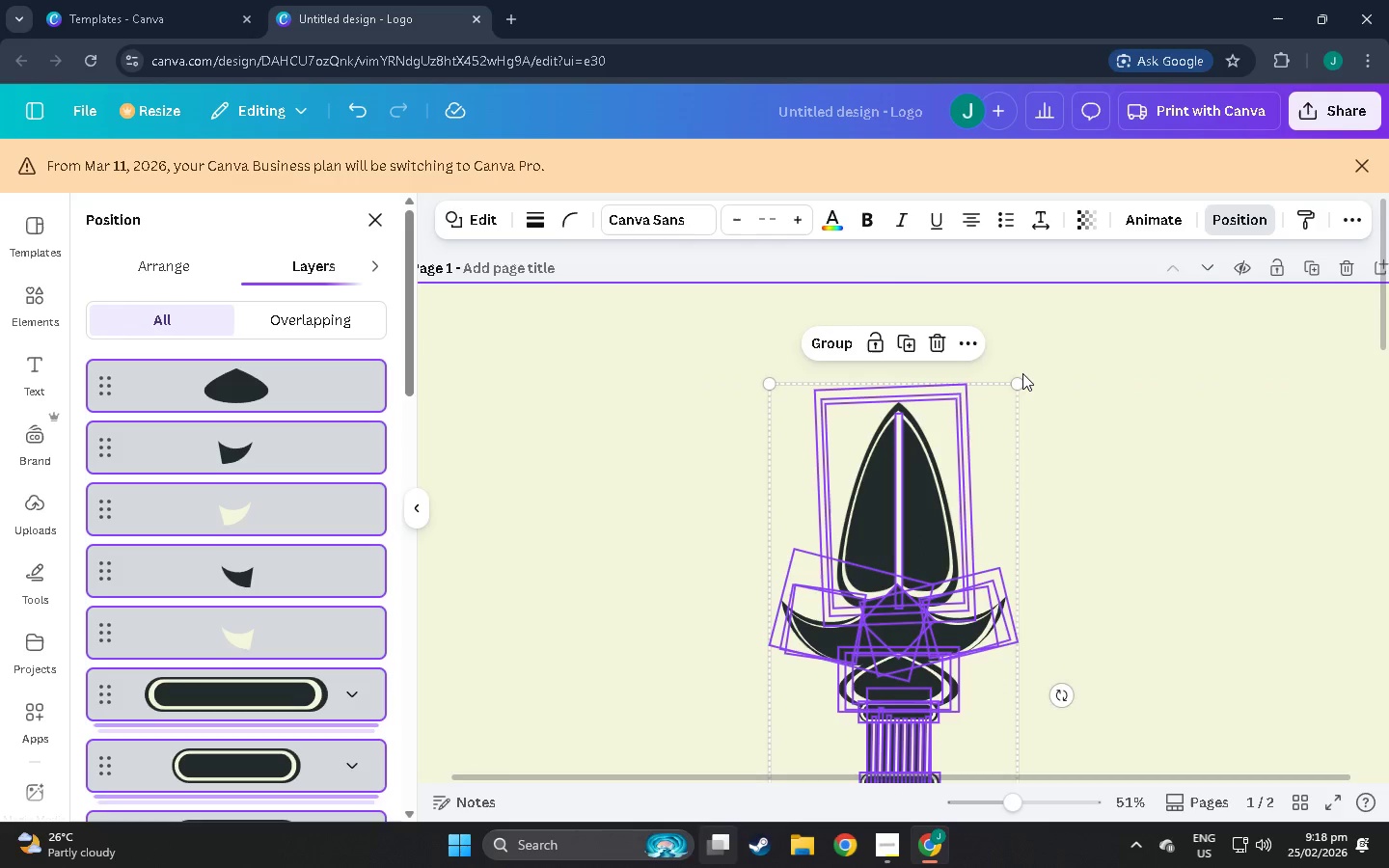 
left_click_drag(start_coordinate=[1021, 383], to_coordinate=[1107, 314])
 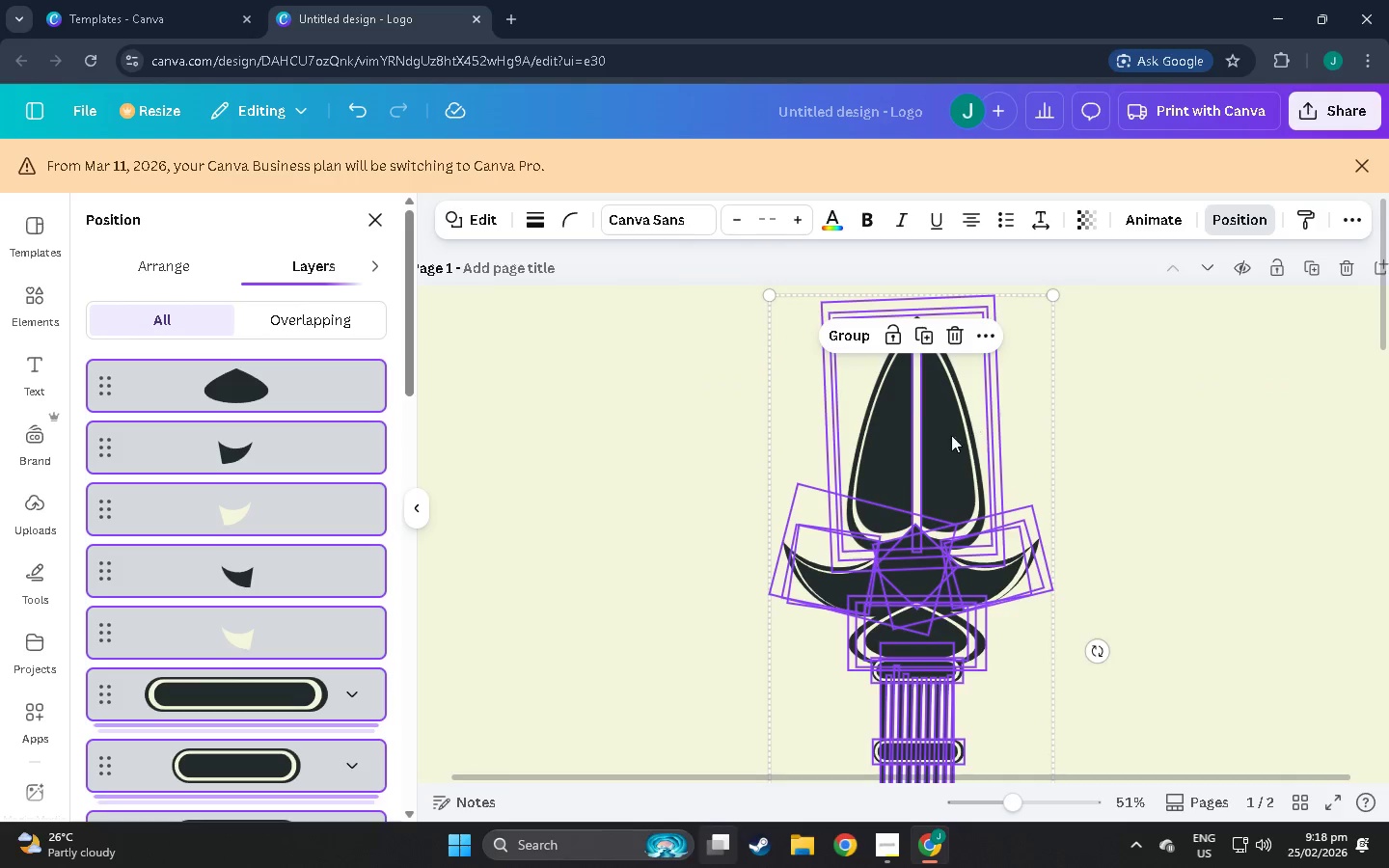 
left_click_drag(start_coordinate=[941, 445], to_coordinate=[937, 529])
 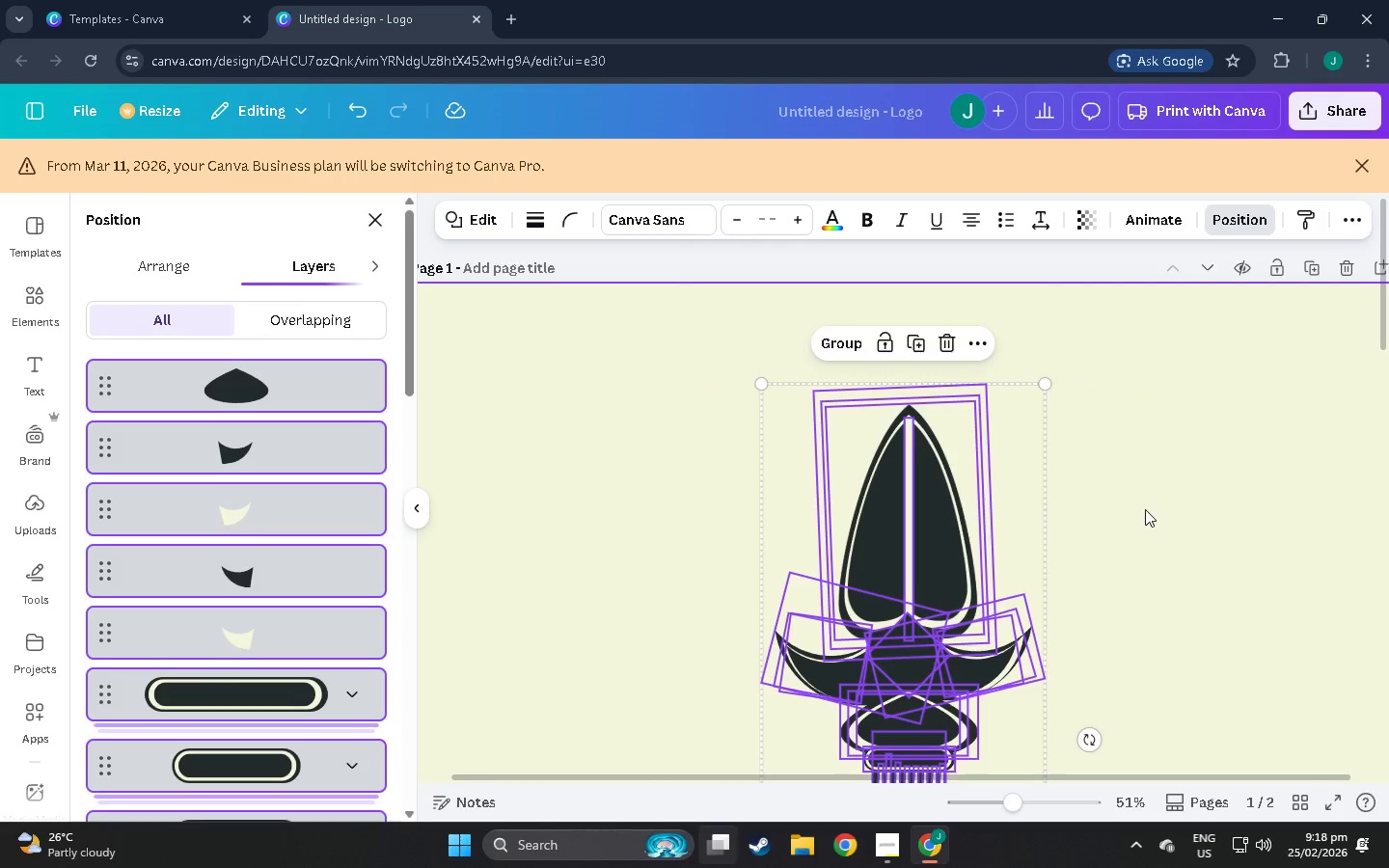 
left_click_drag(start_coordinate=[1145, 510], to_coordinate=[1151, 507])
 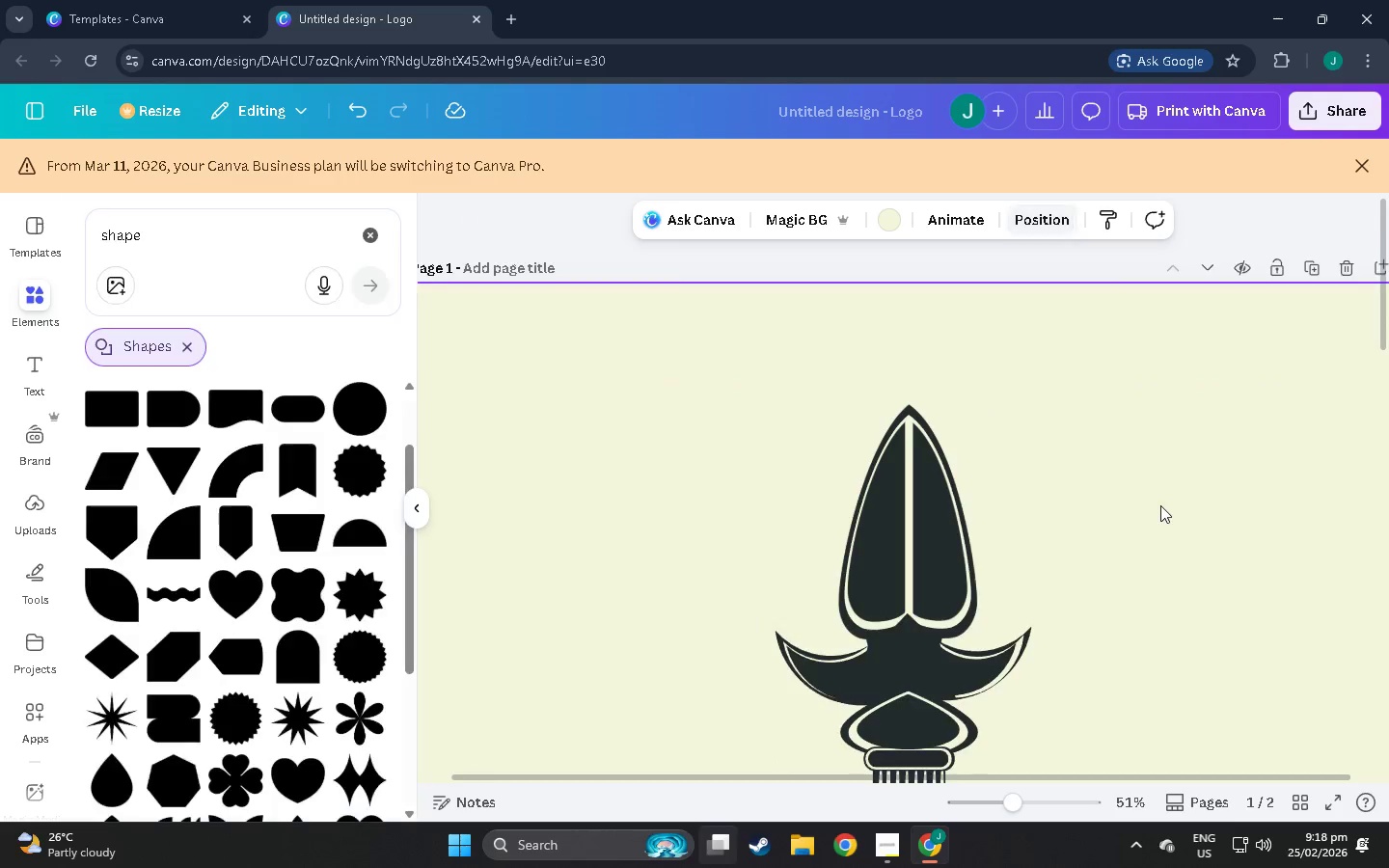 
scroll: coordinate [1140, 573], scroll_direction: down, amount: 5.0
 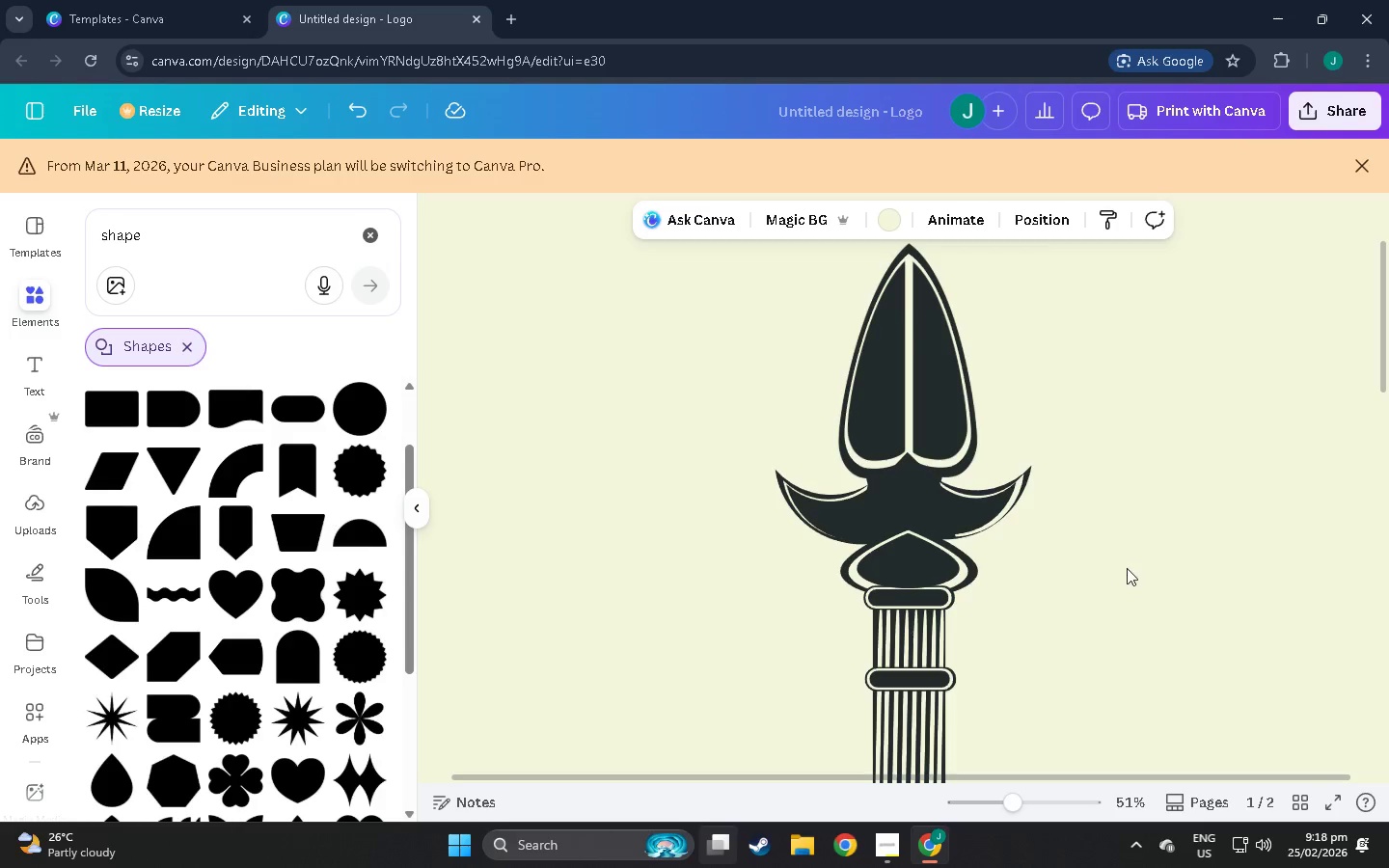 
scroll: coordinate [1128, 585], scroll_direction: up, amount: 2.0
 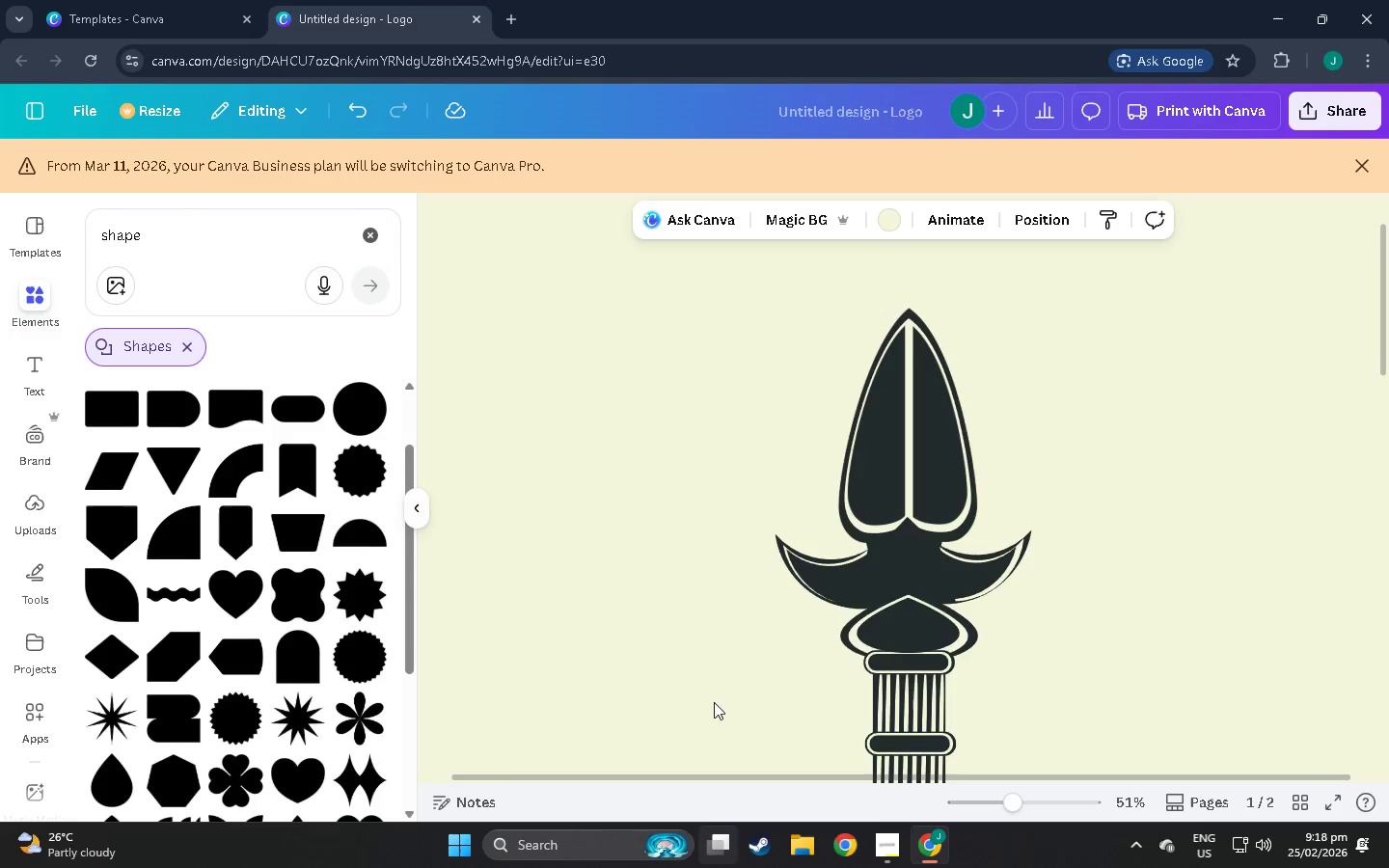 
scroll: coordinate [1037, 694], scroll_direction: down, amount: 6.0
 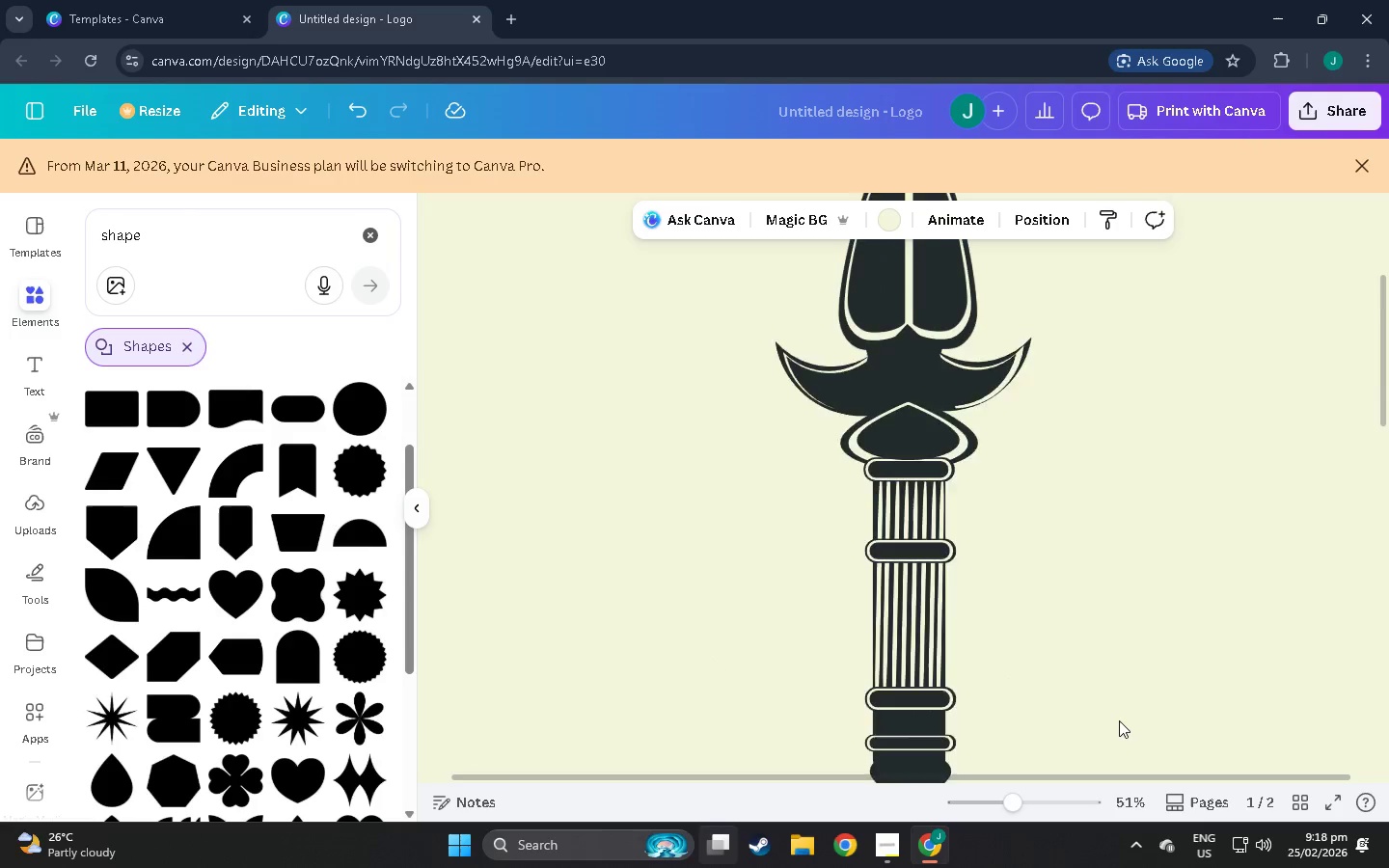 
scroll: coordinate [1121, 733], scroll_direction: none, amount: 0.0
 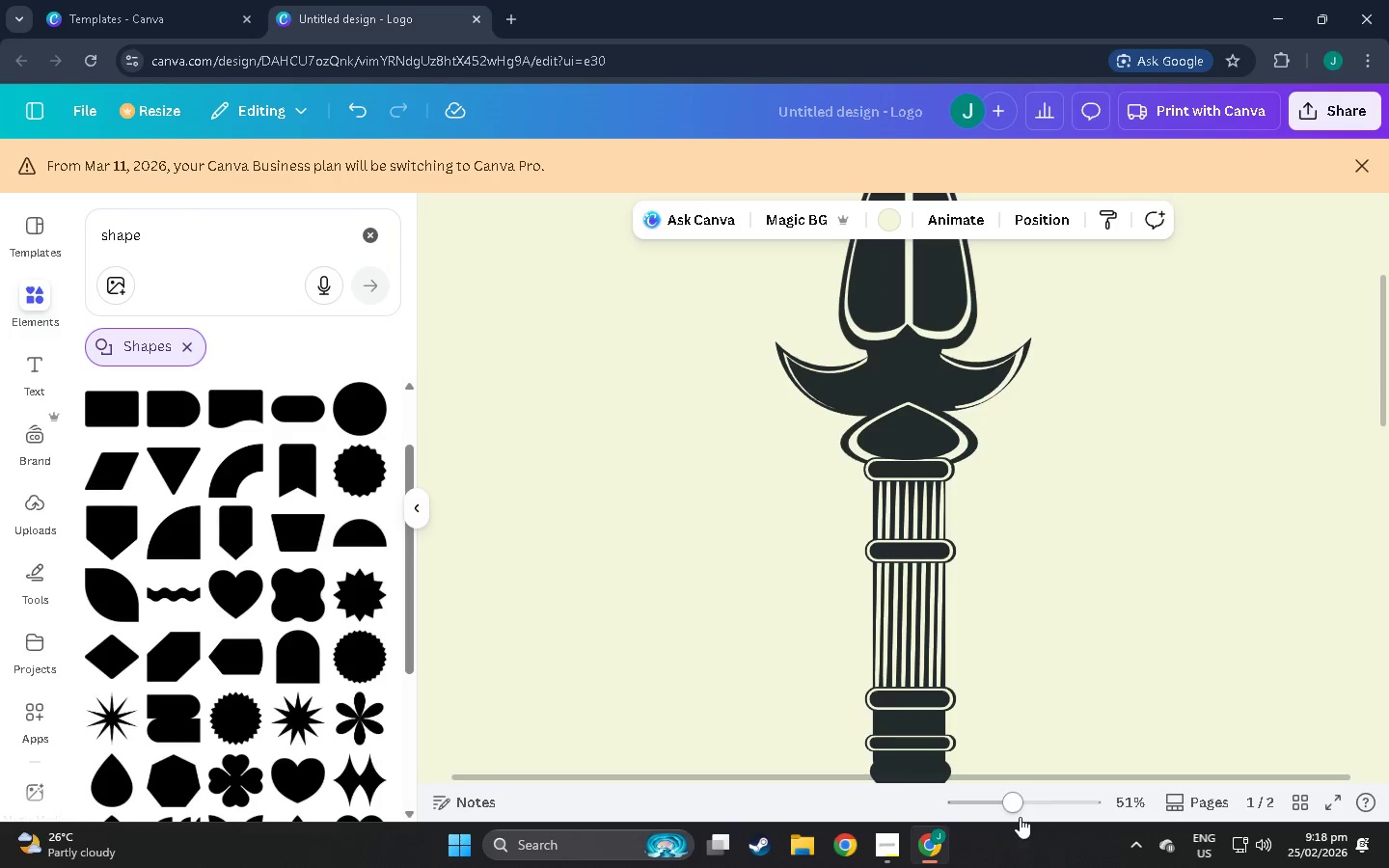 
left_click_drag(start_coordinate=[1014, 815], to_coordinate=[989, 810])
 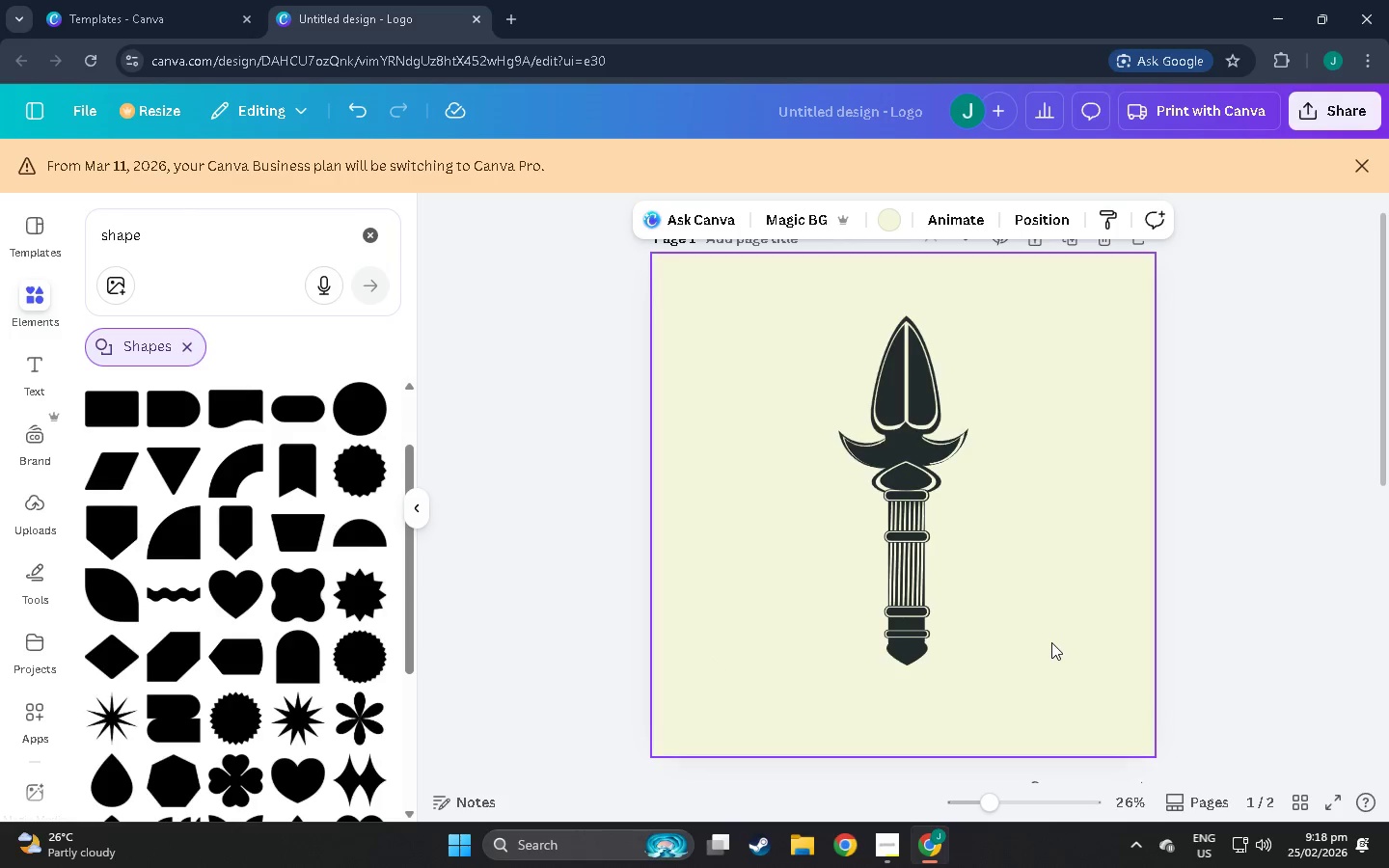 
left_click([1051, 642])
 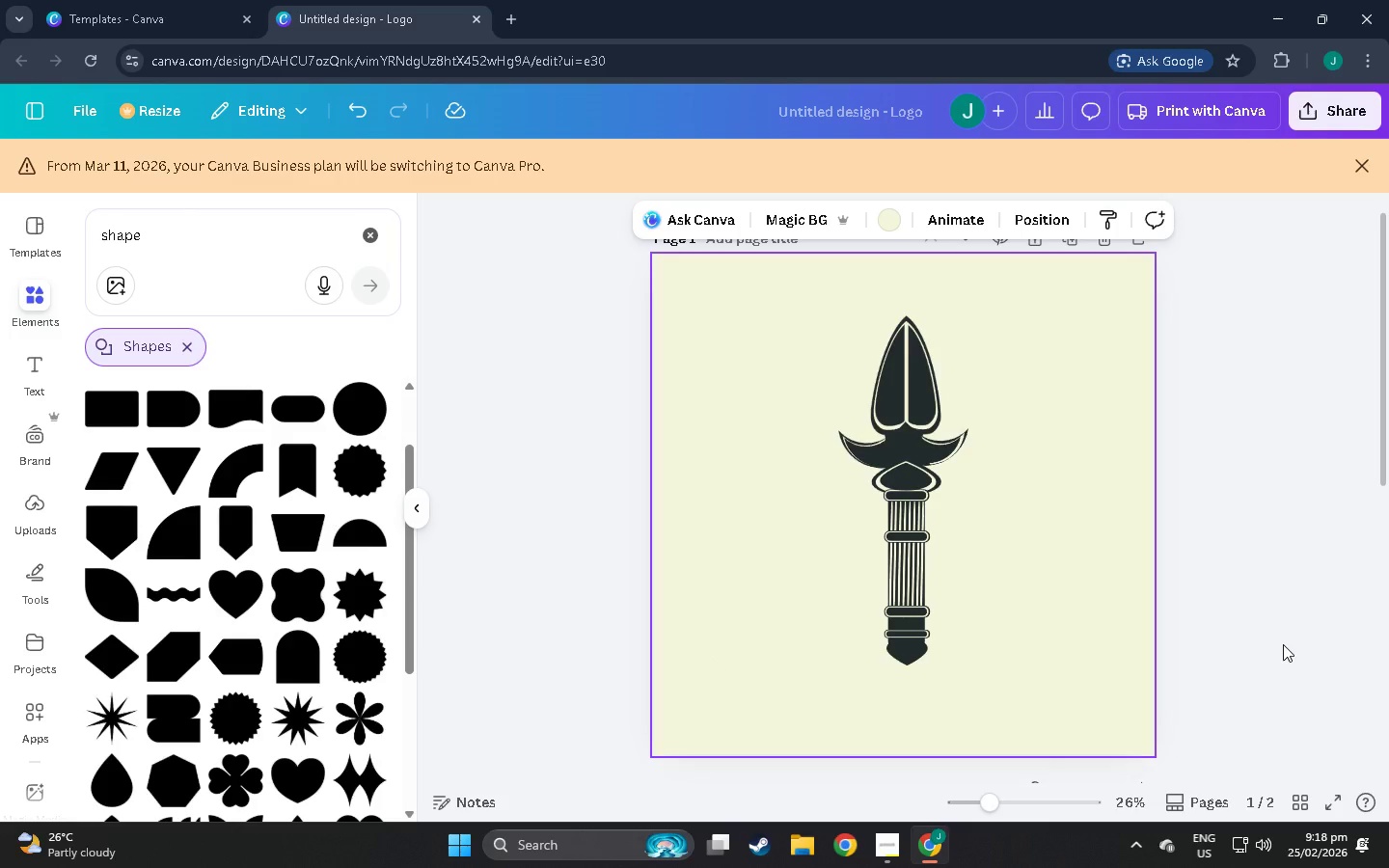 
wait(9.19)
 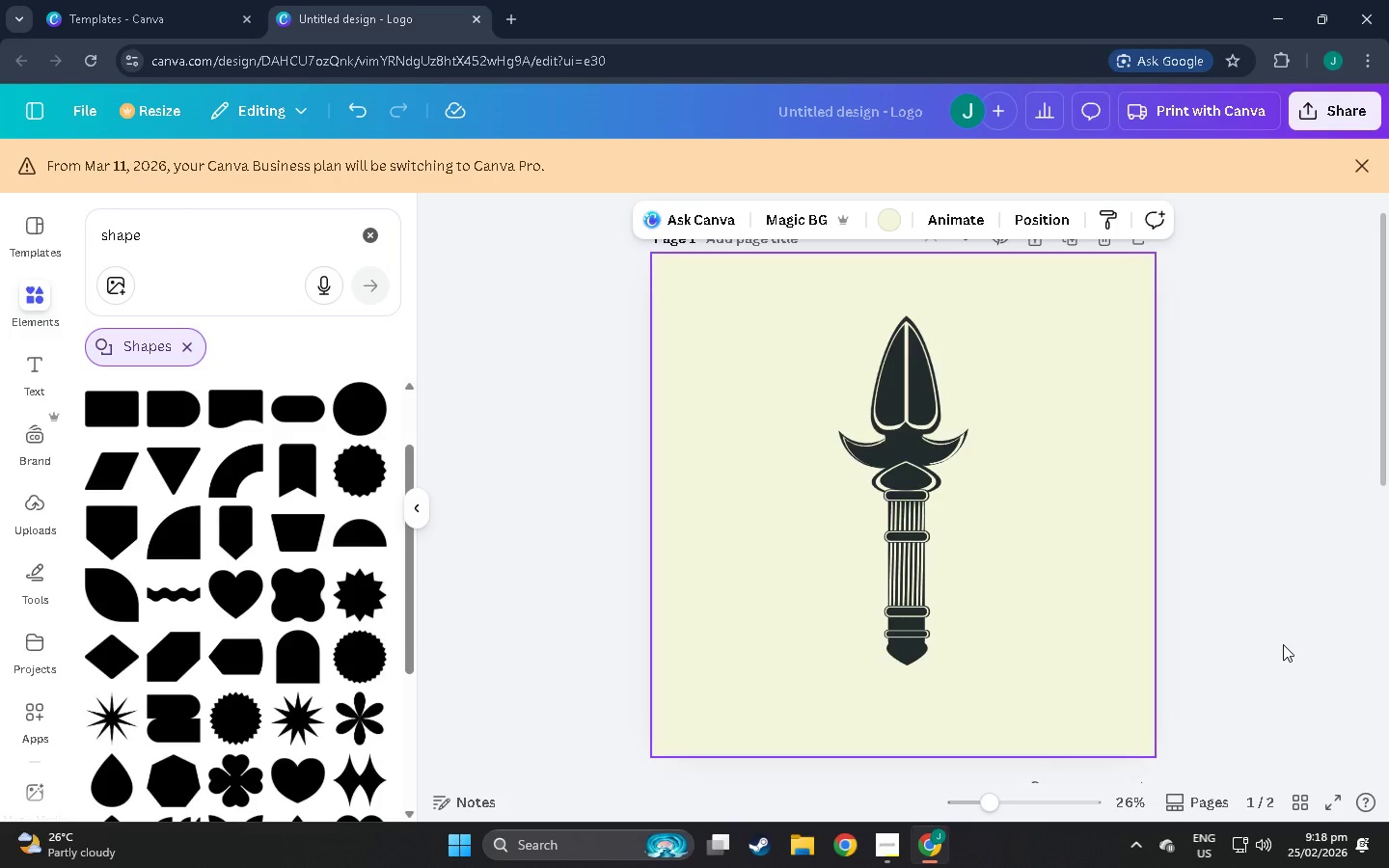 
left_click_drag(start_coordinate=[1018, 800], to_coordinate=[994, 809])
 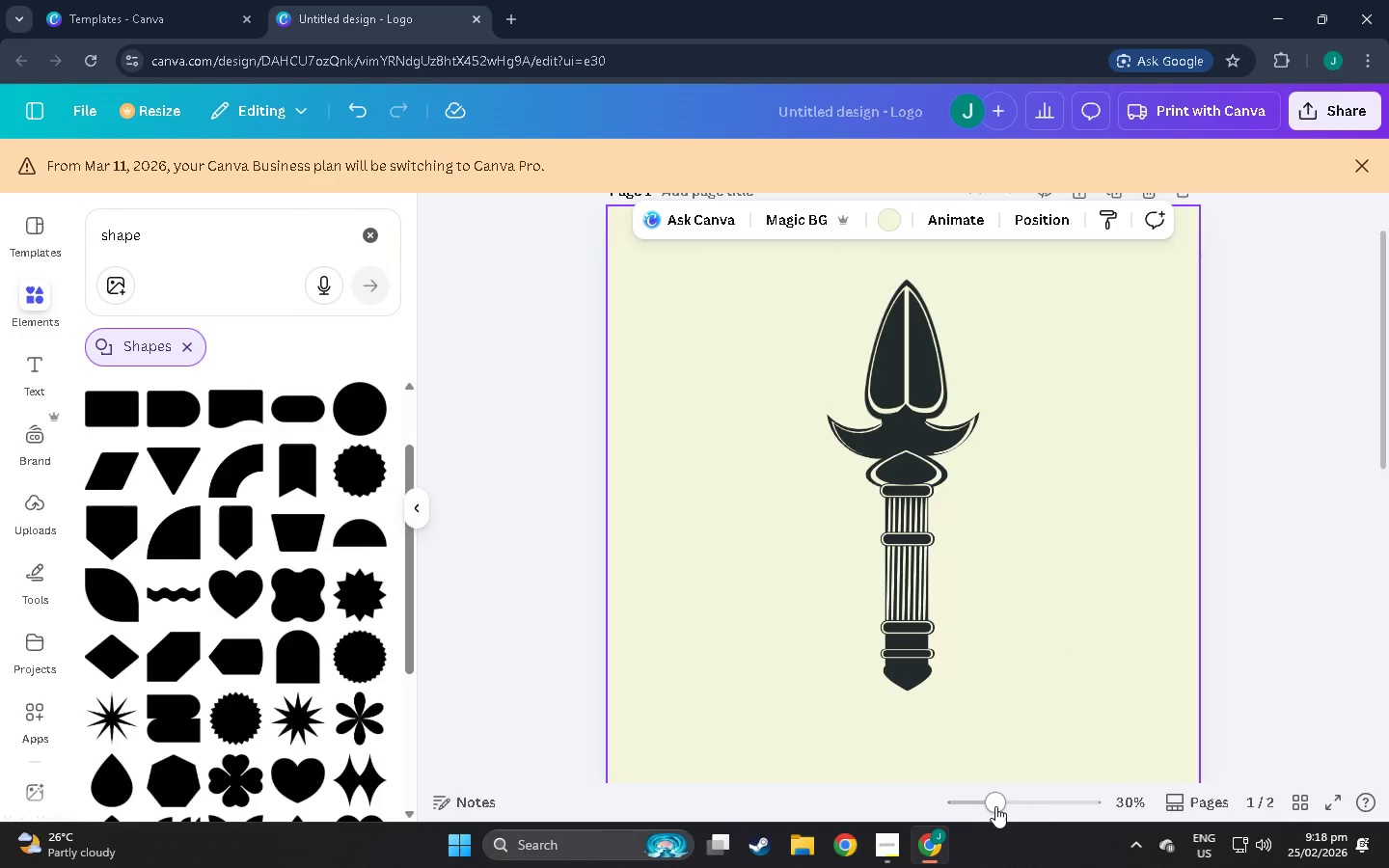 
scroll: coordinate [994, 407], scroll_direction: up, amount: 4.0
 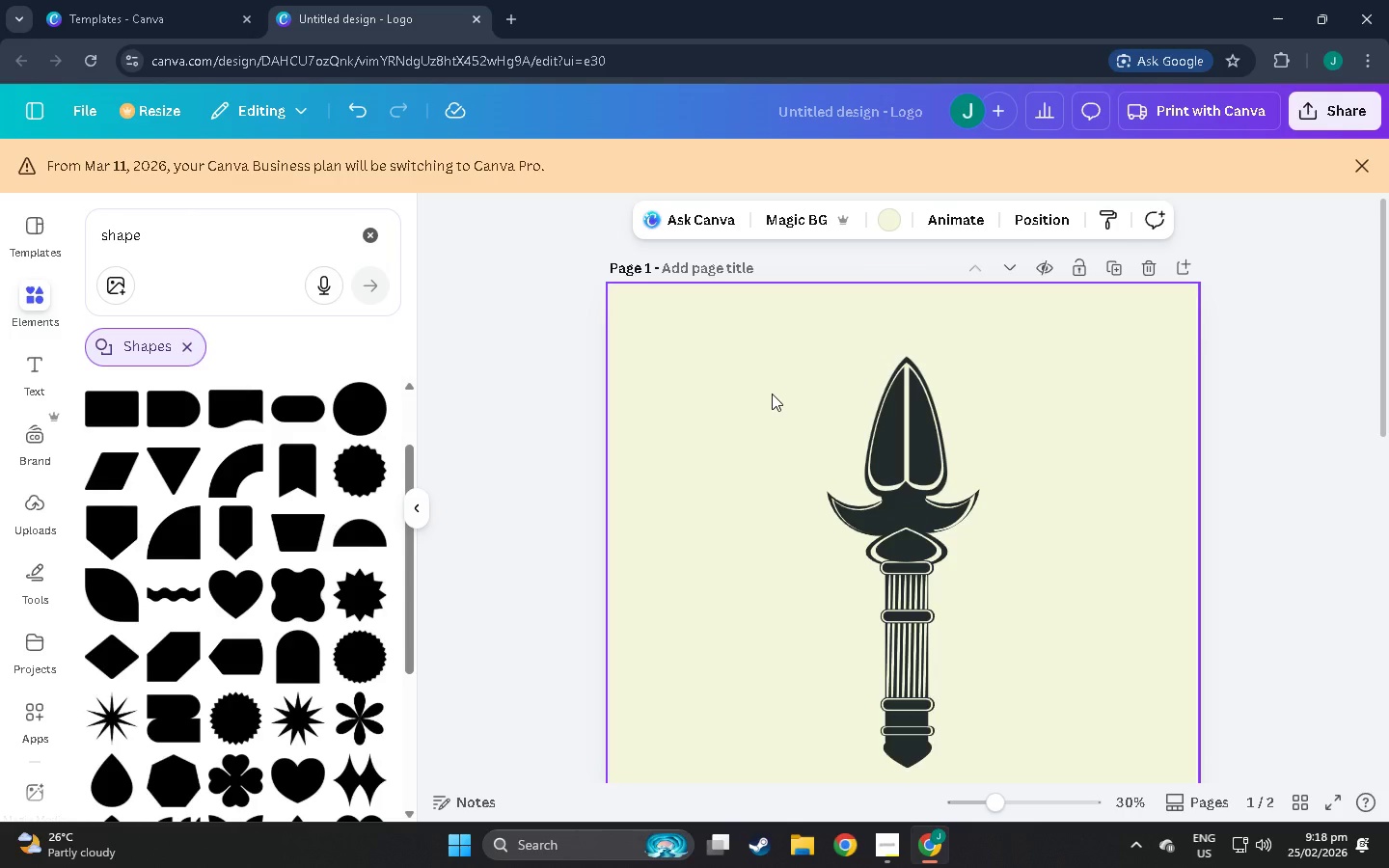 
scroll: coordinate [761, 412], scroll_direction: down, amount: 7.0
 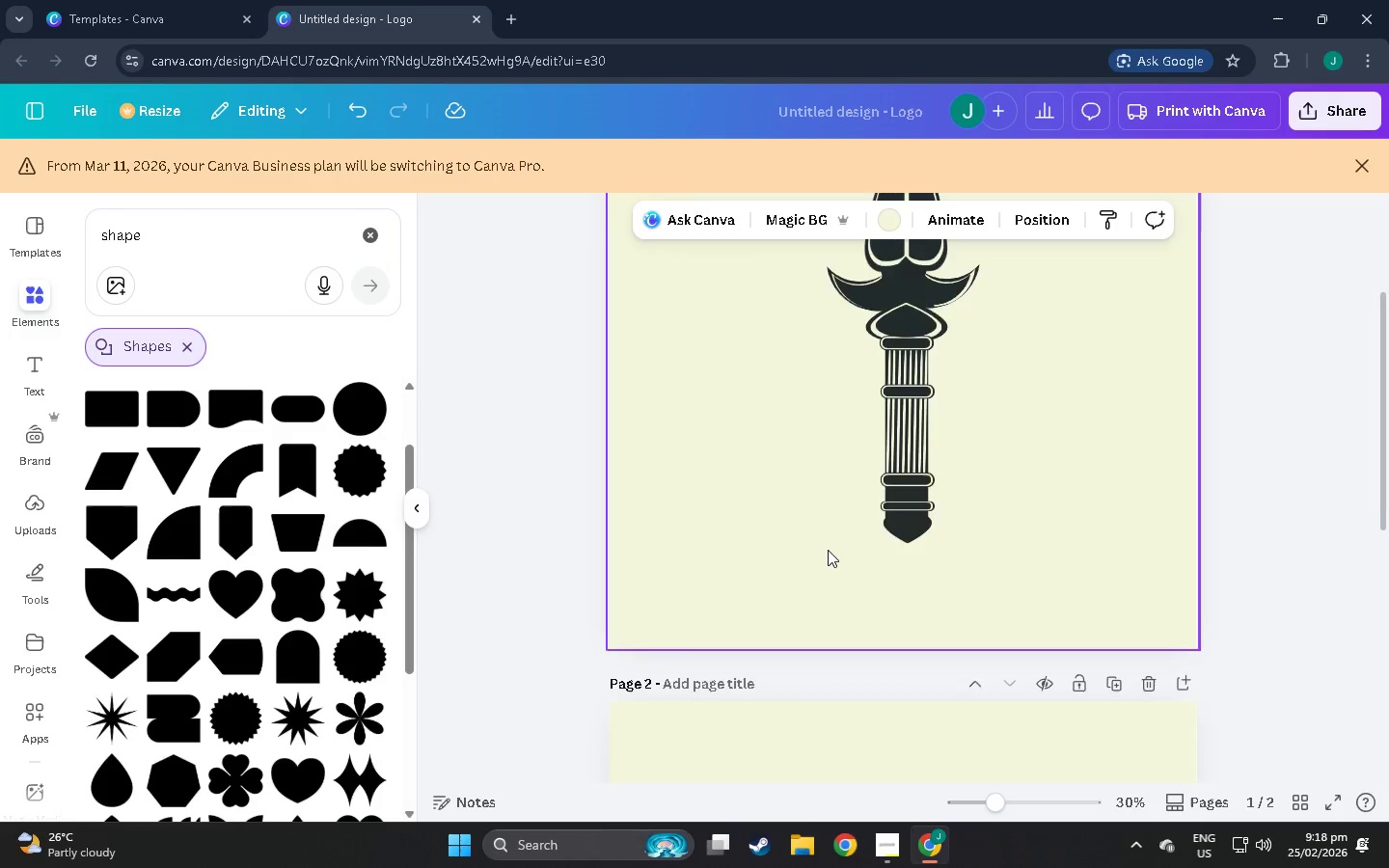 
scroll: coordinate [912, 546], scroll_direction: up, amount: 3.0
 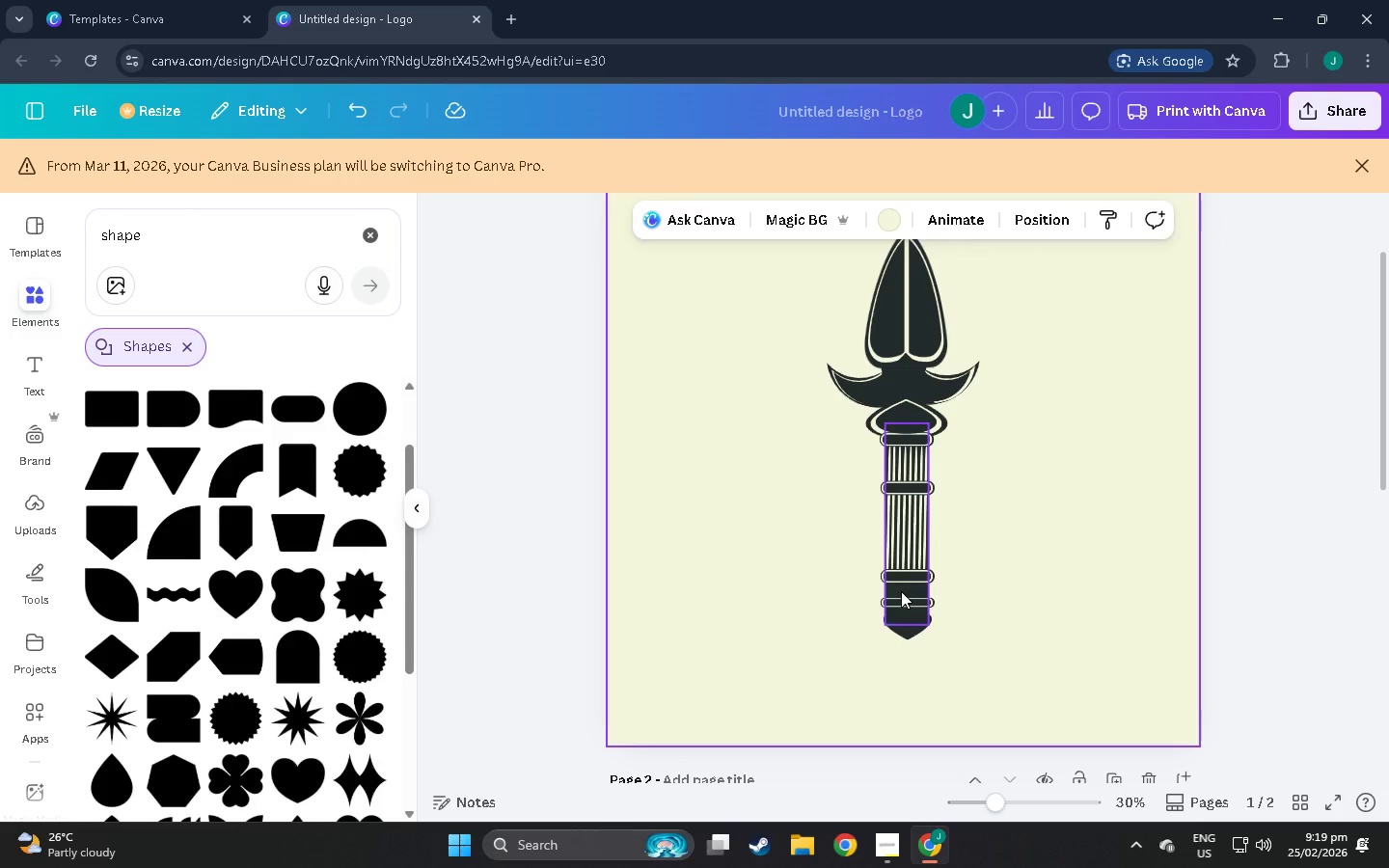 
scroll: coordinate [1020, 560], scroll_direction: down, amount: 2.0
 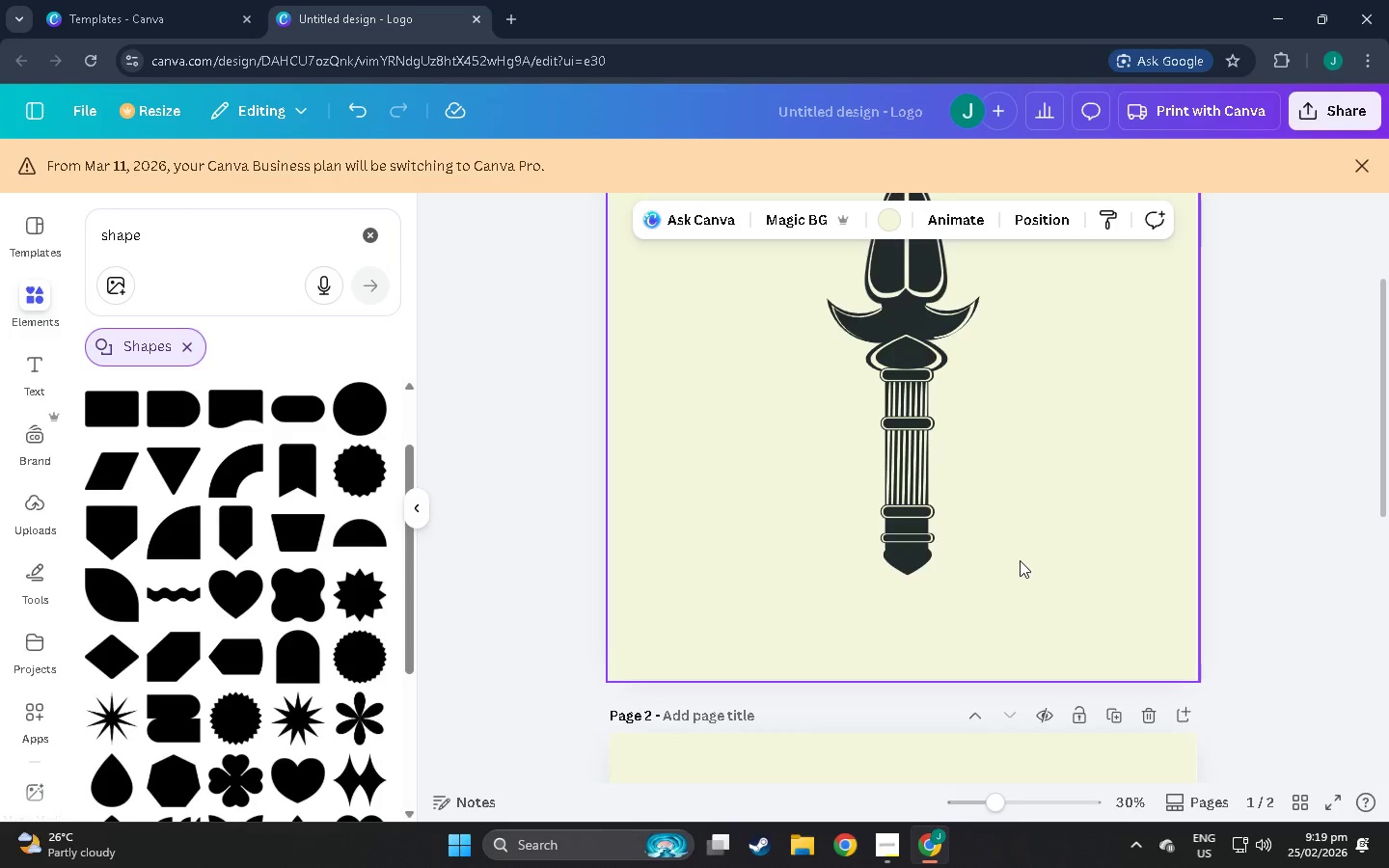 
wait(7.39)
 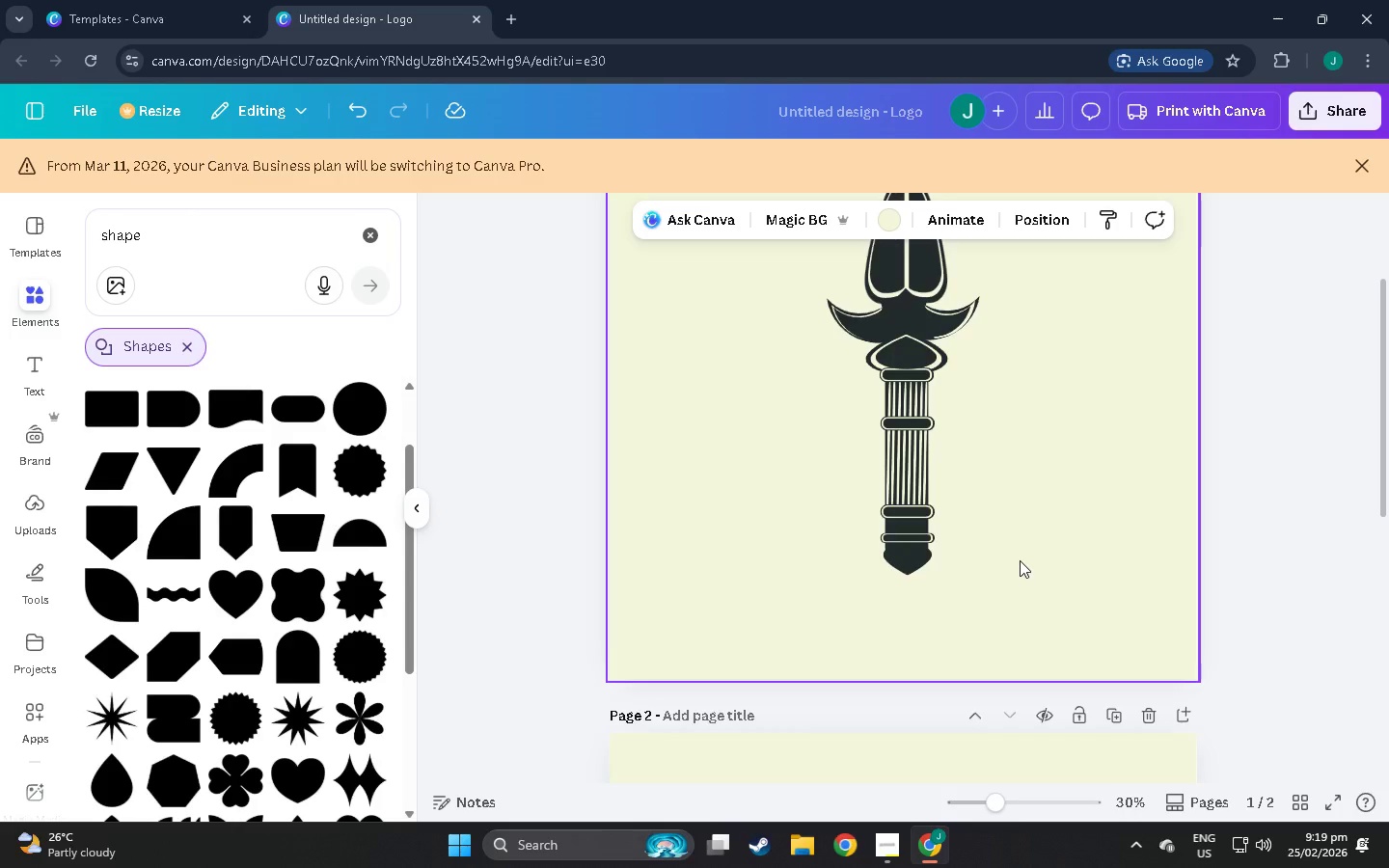 
scroll: coordinate [126, 702], scroll_direction: down, amount: 3.0
 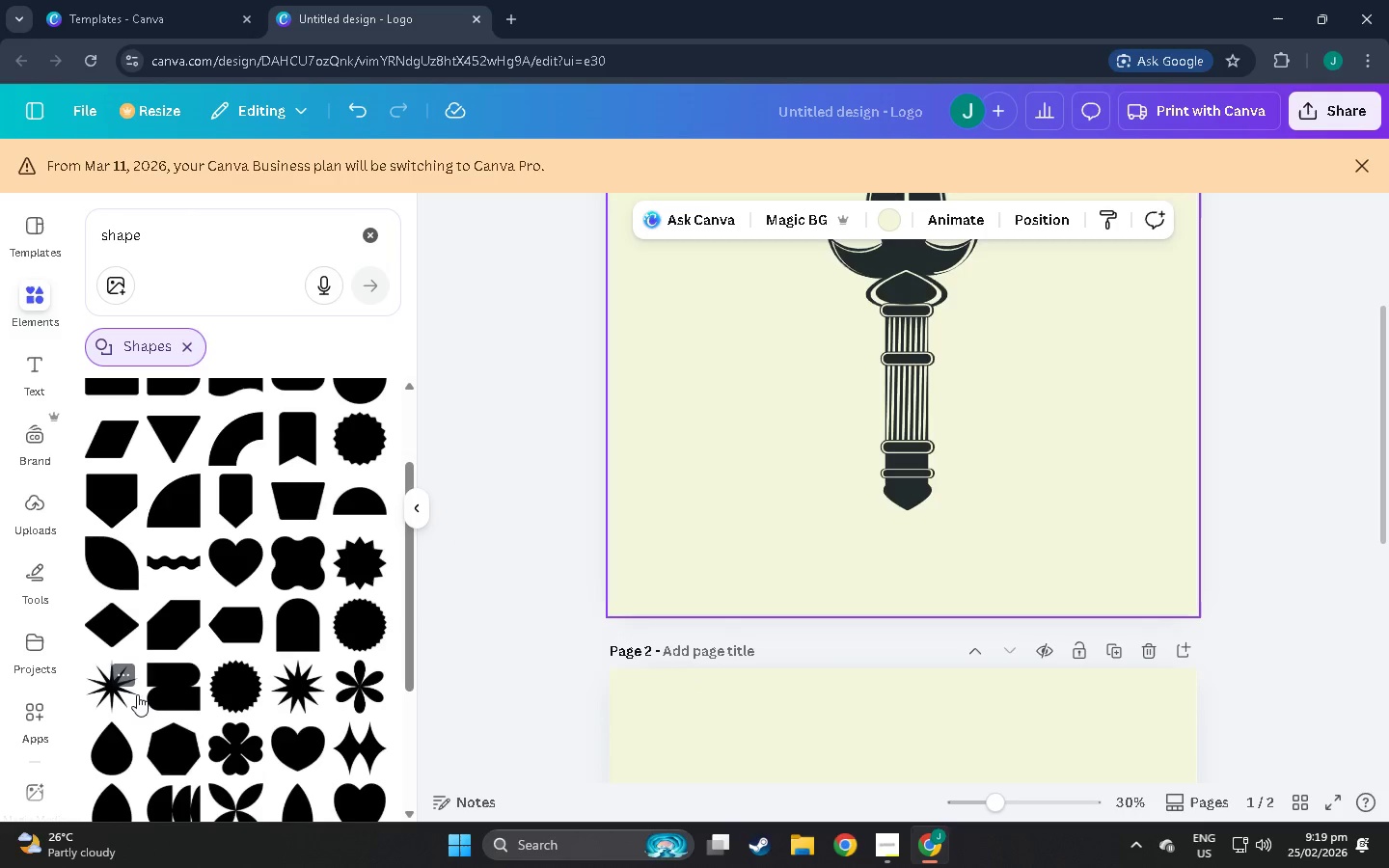 
mouse_move([171, 637])
 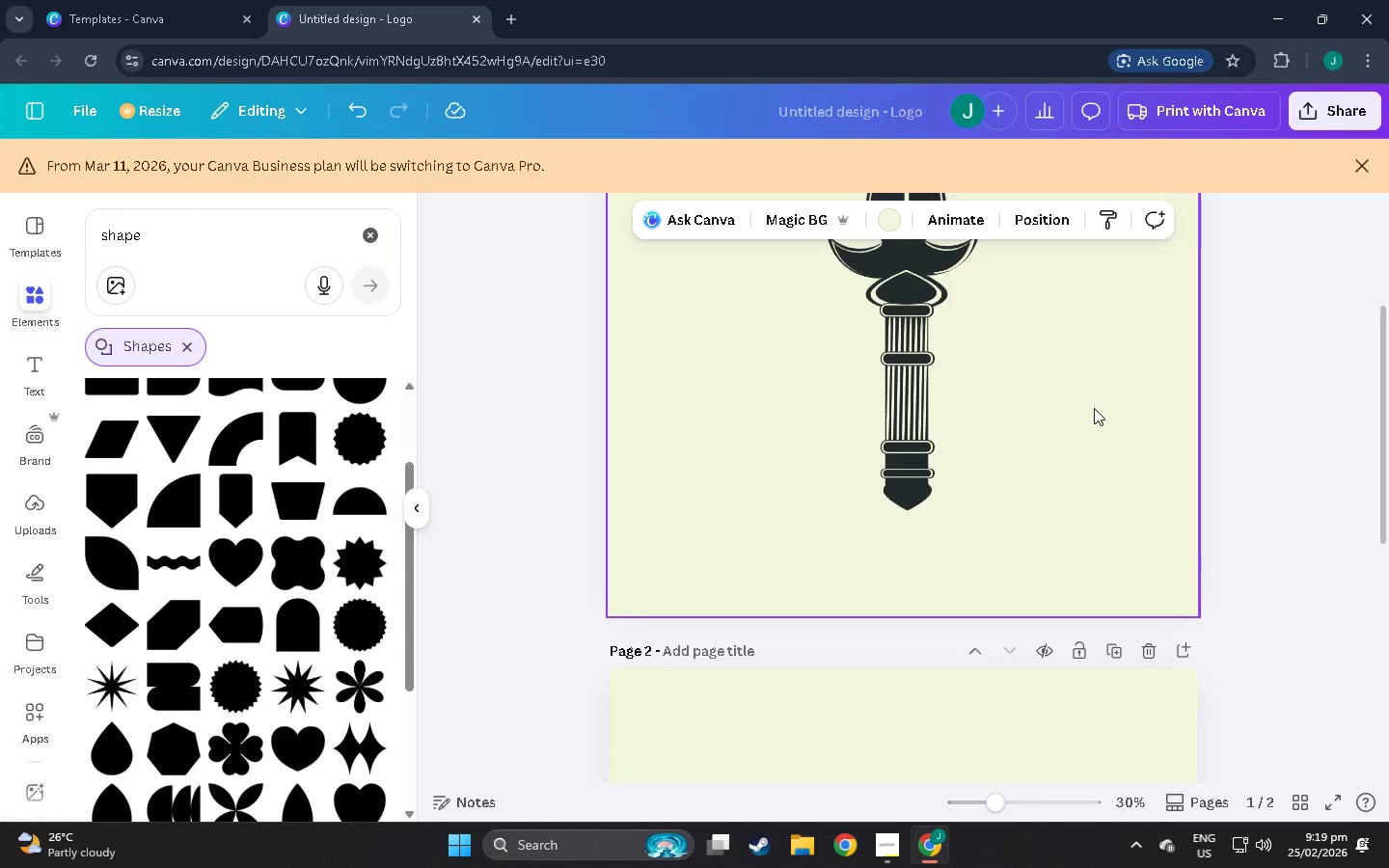 
scroll: coordinate [990, 736], scroll_direction: up, amount: 37.0
 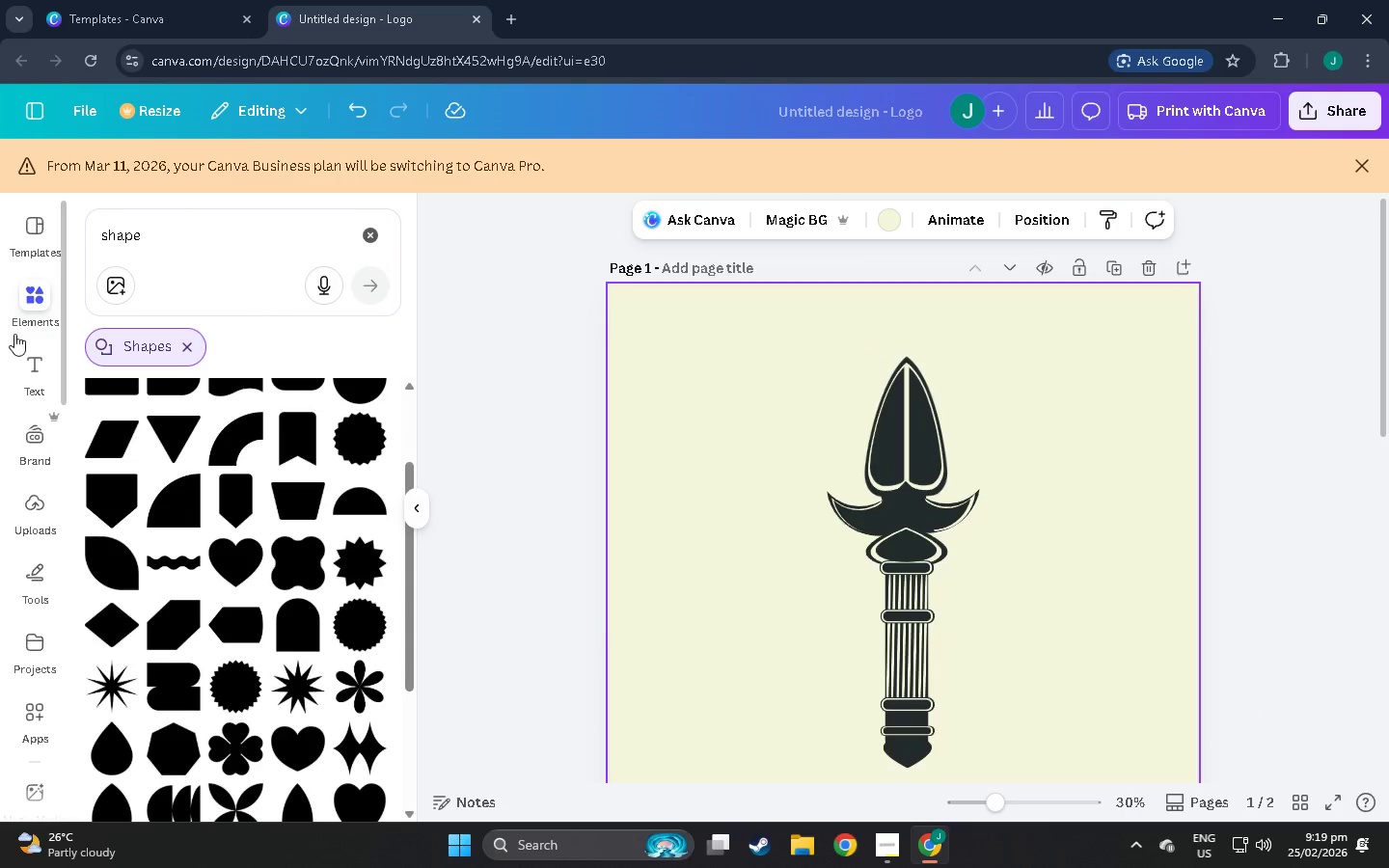 
left_click_drag(start_coordinate=[182, 239], to_coordinate=[0, 220])
 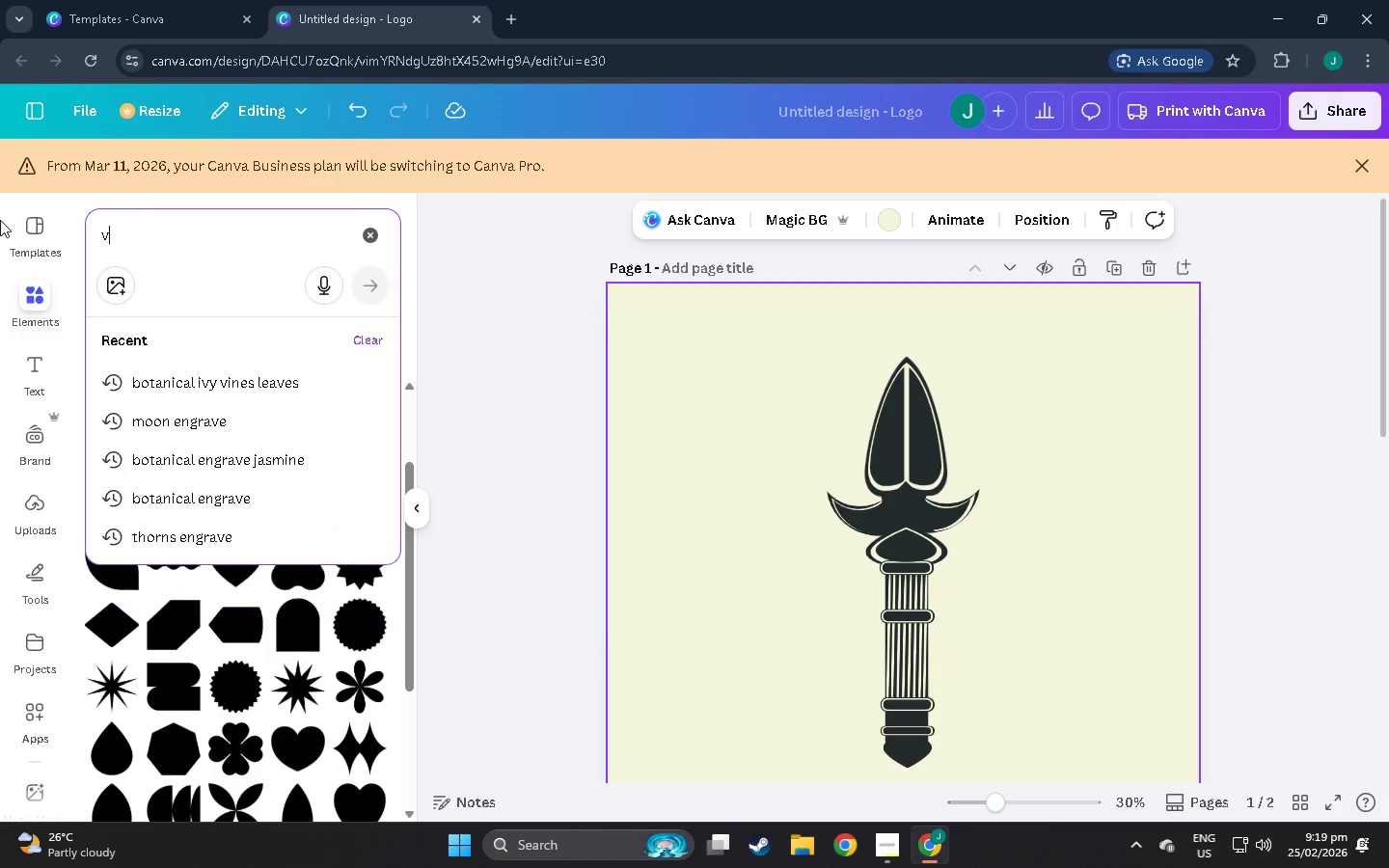 
type(vines)
 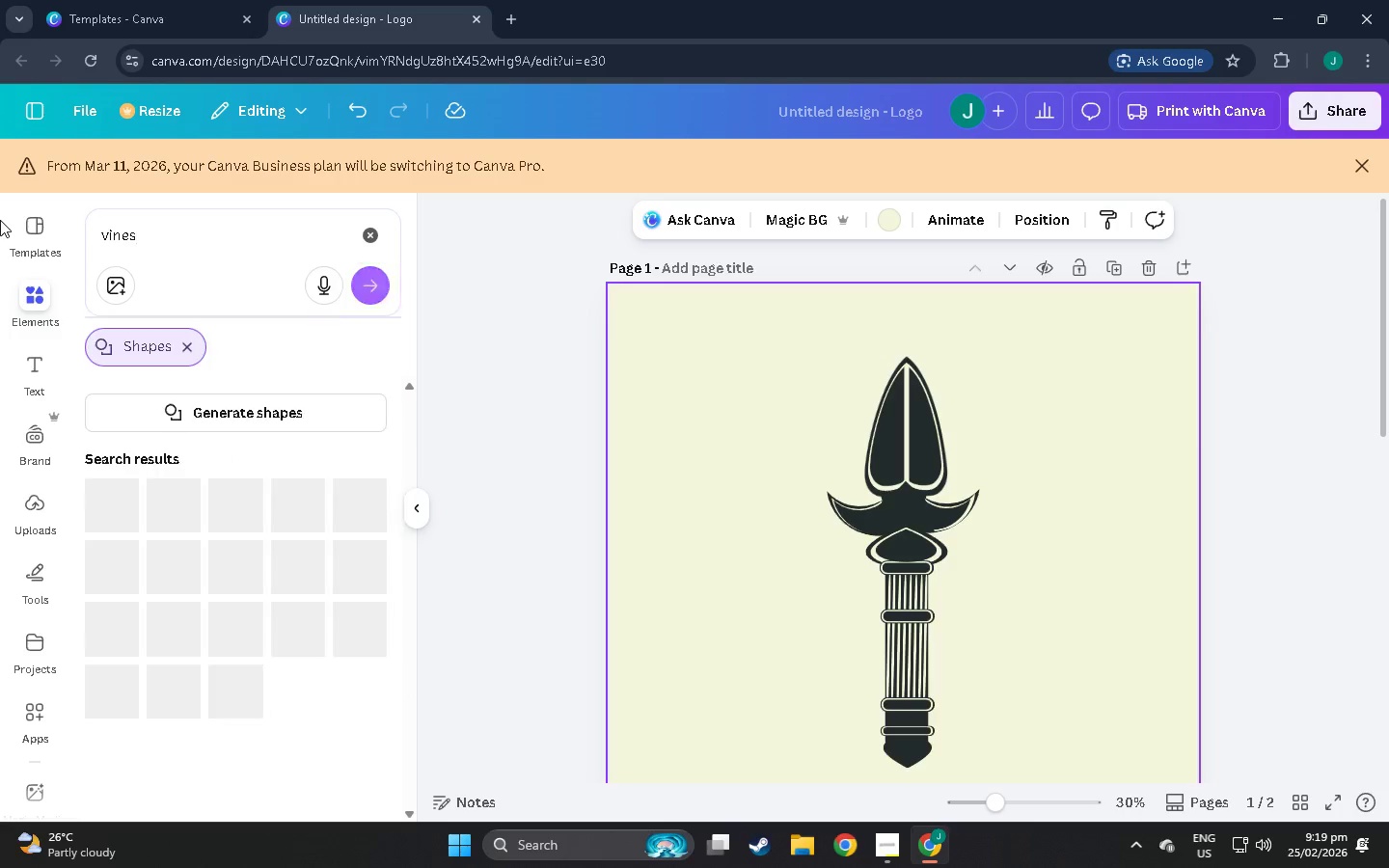 
key(Enter)
 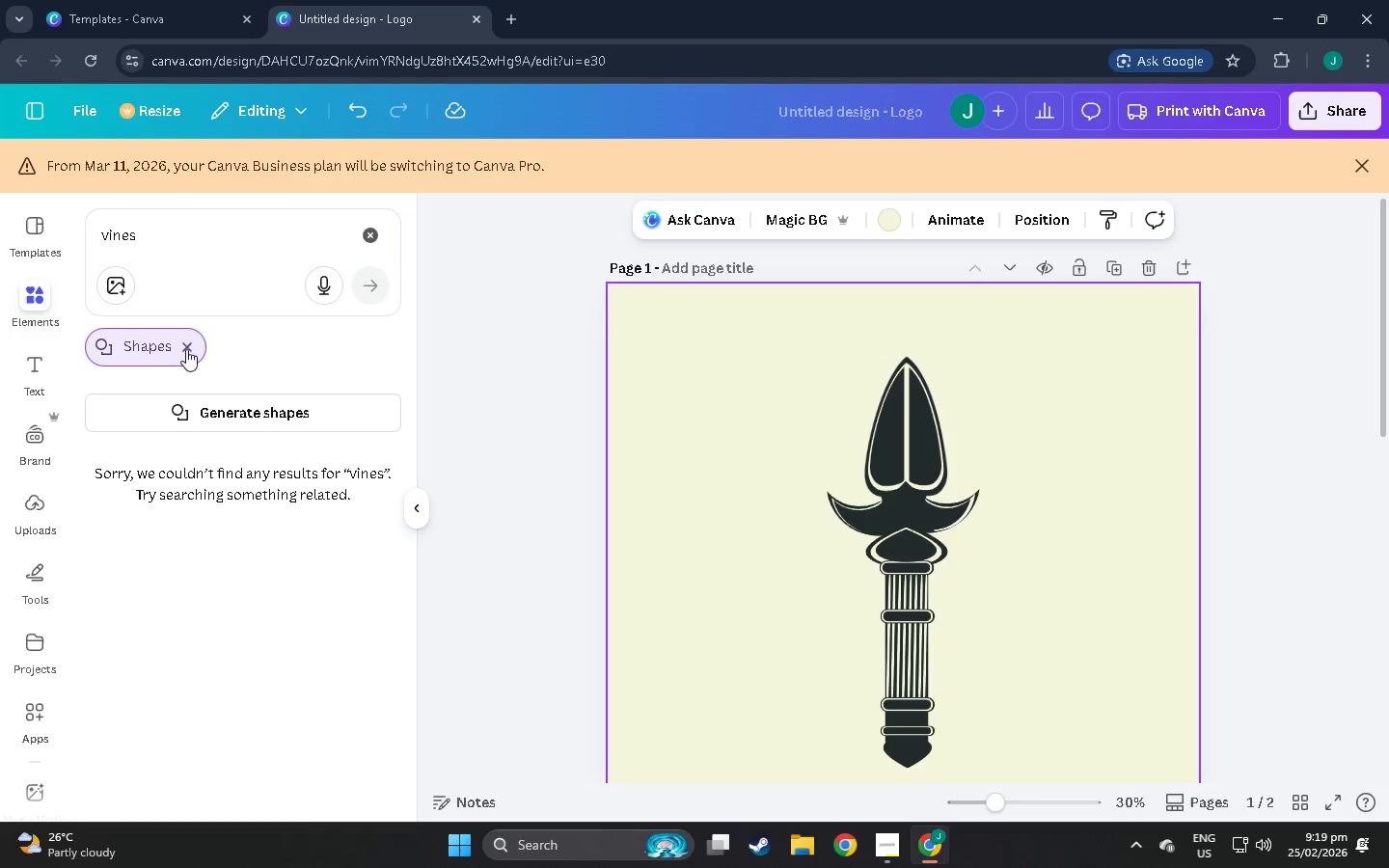 
left_click([176, 340])
 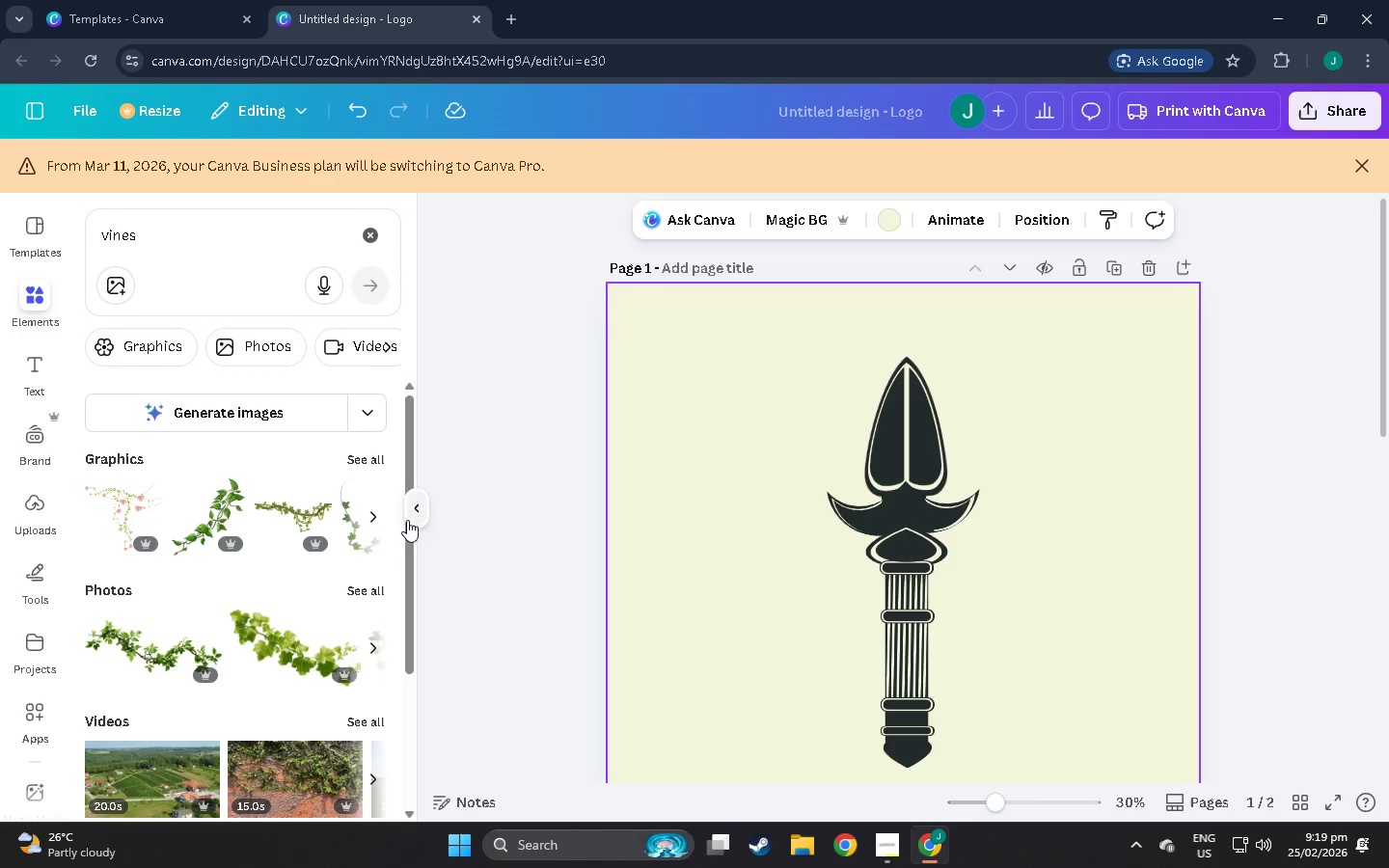 
left_click([368, 459])
 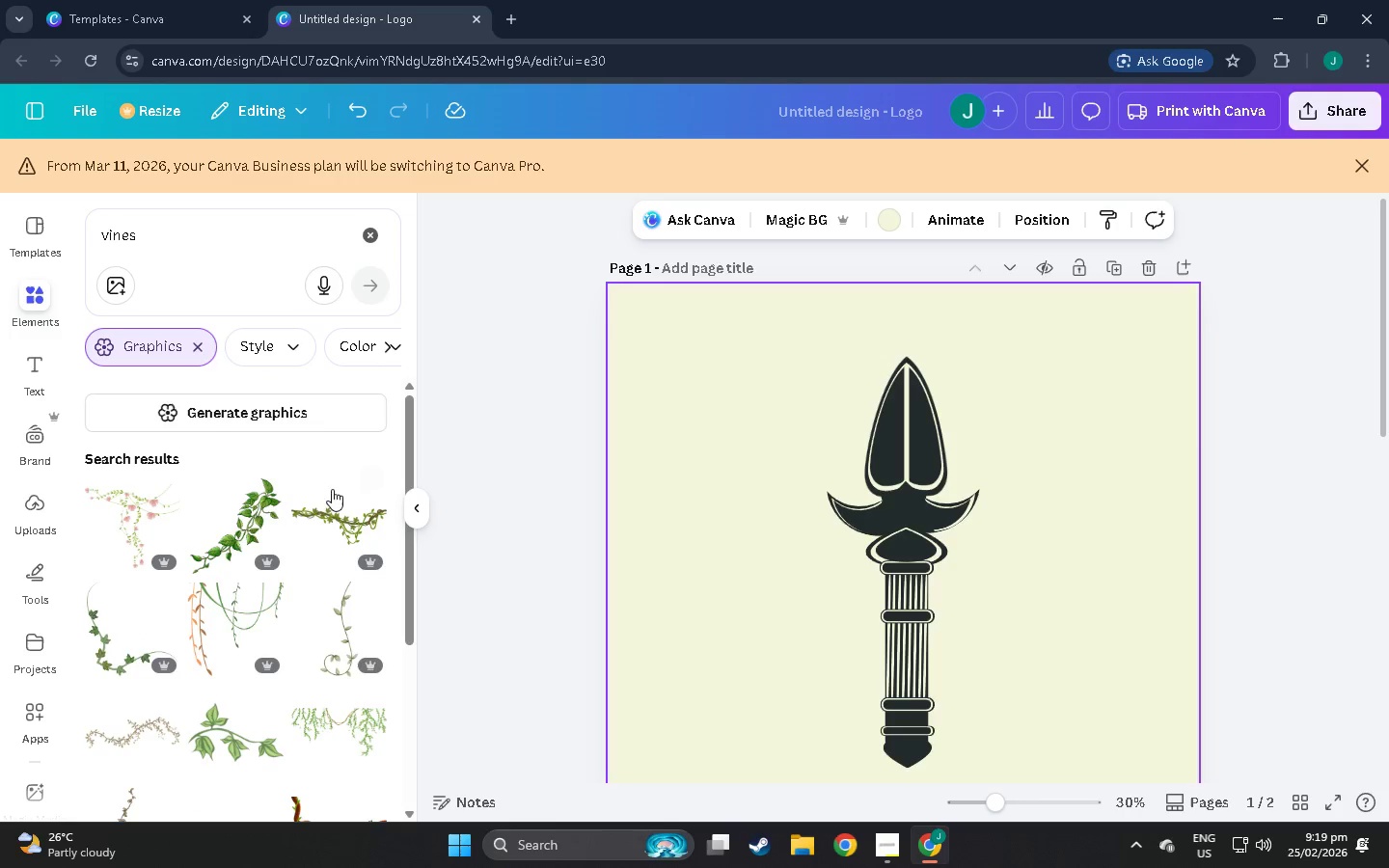 
scroll: coordinate [200, 649], scroll_direction: down, amount: 10.0
 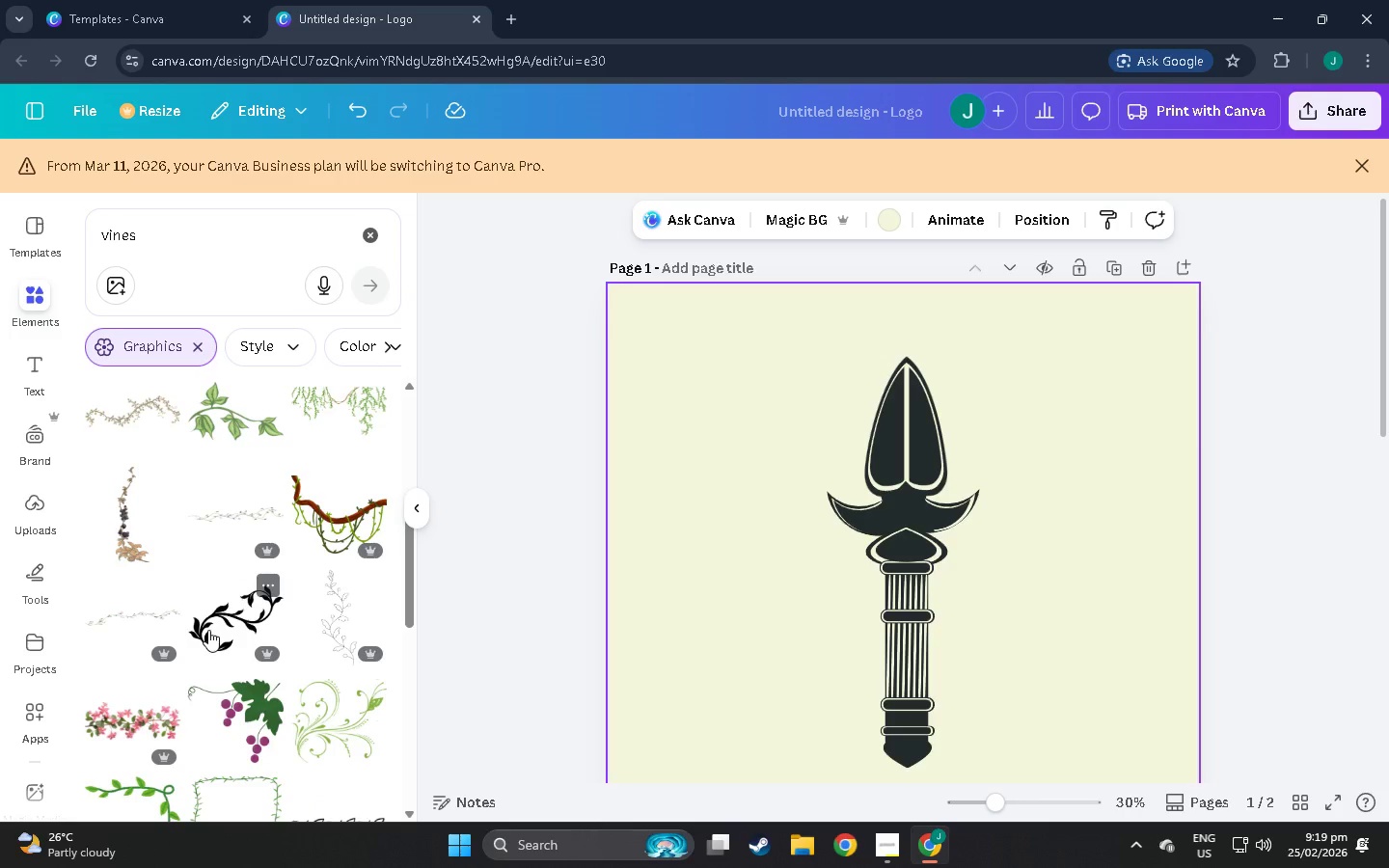 
left_click([208, 630])
 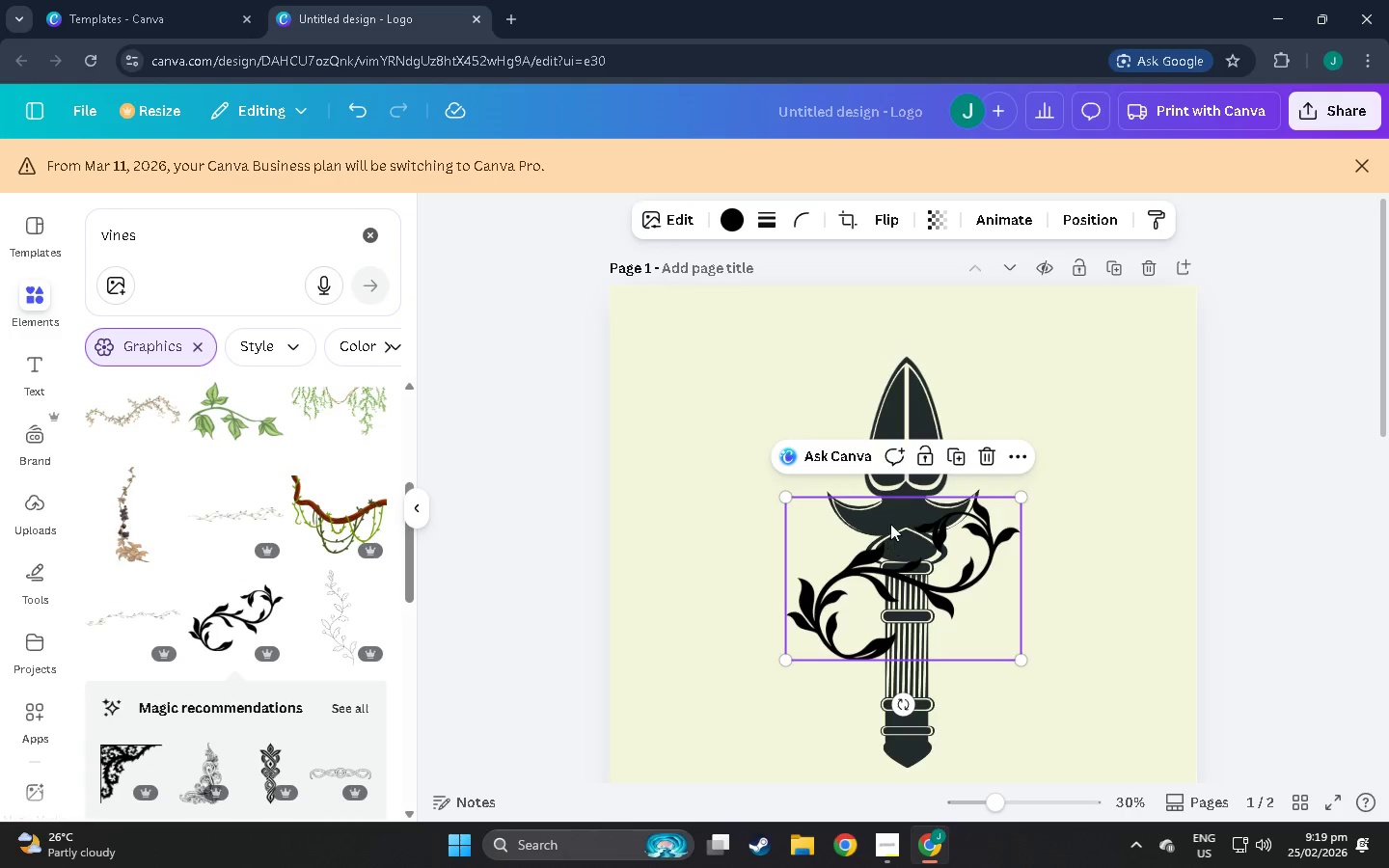 
left_click_drag(start_coordinate=[898, 563], to_coordinate=[935, 583])
 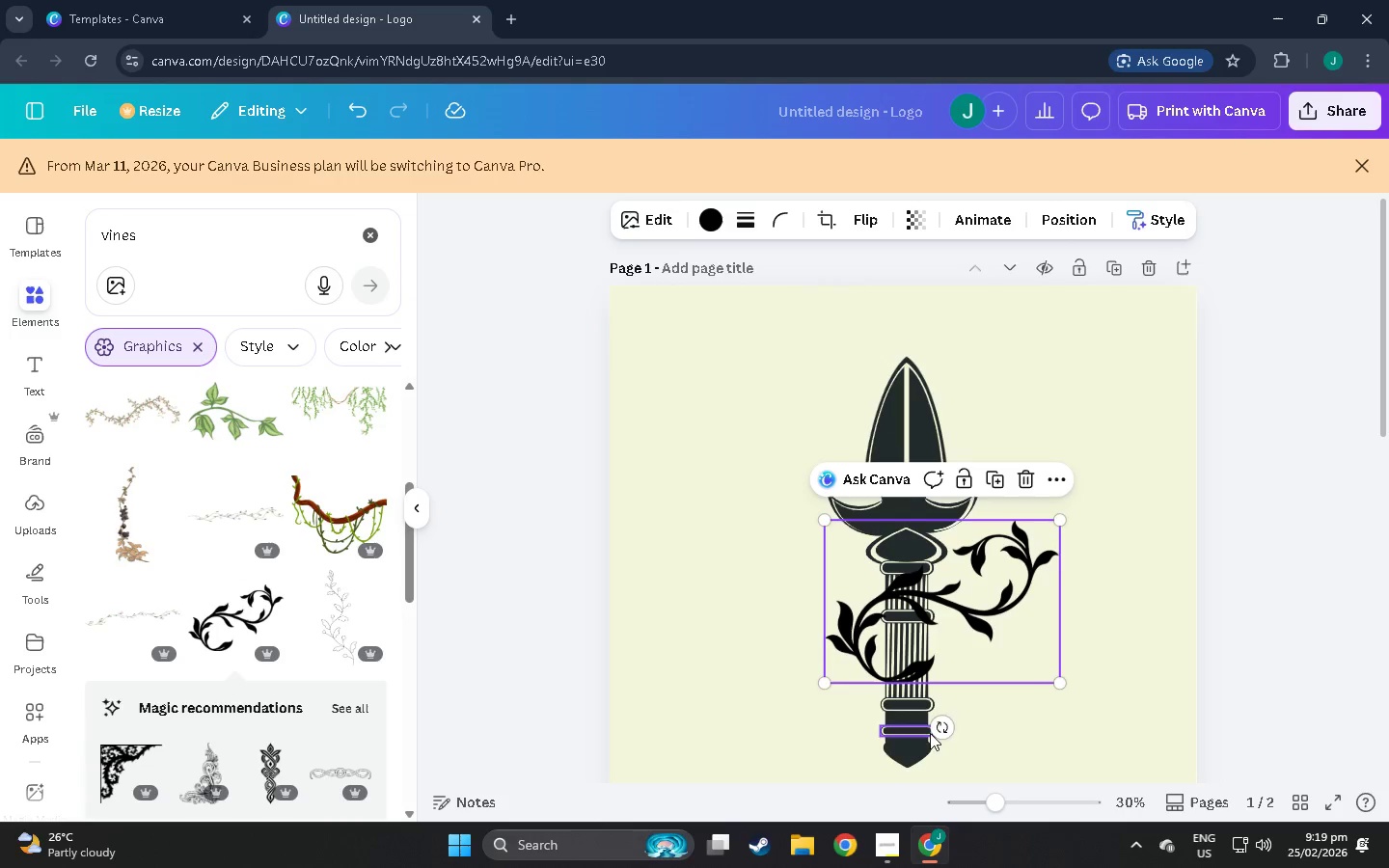 
left_click_drag(start_coordinate=[940, 720], to_coordinate=[1229, 630])
 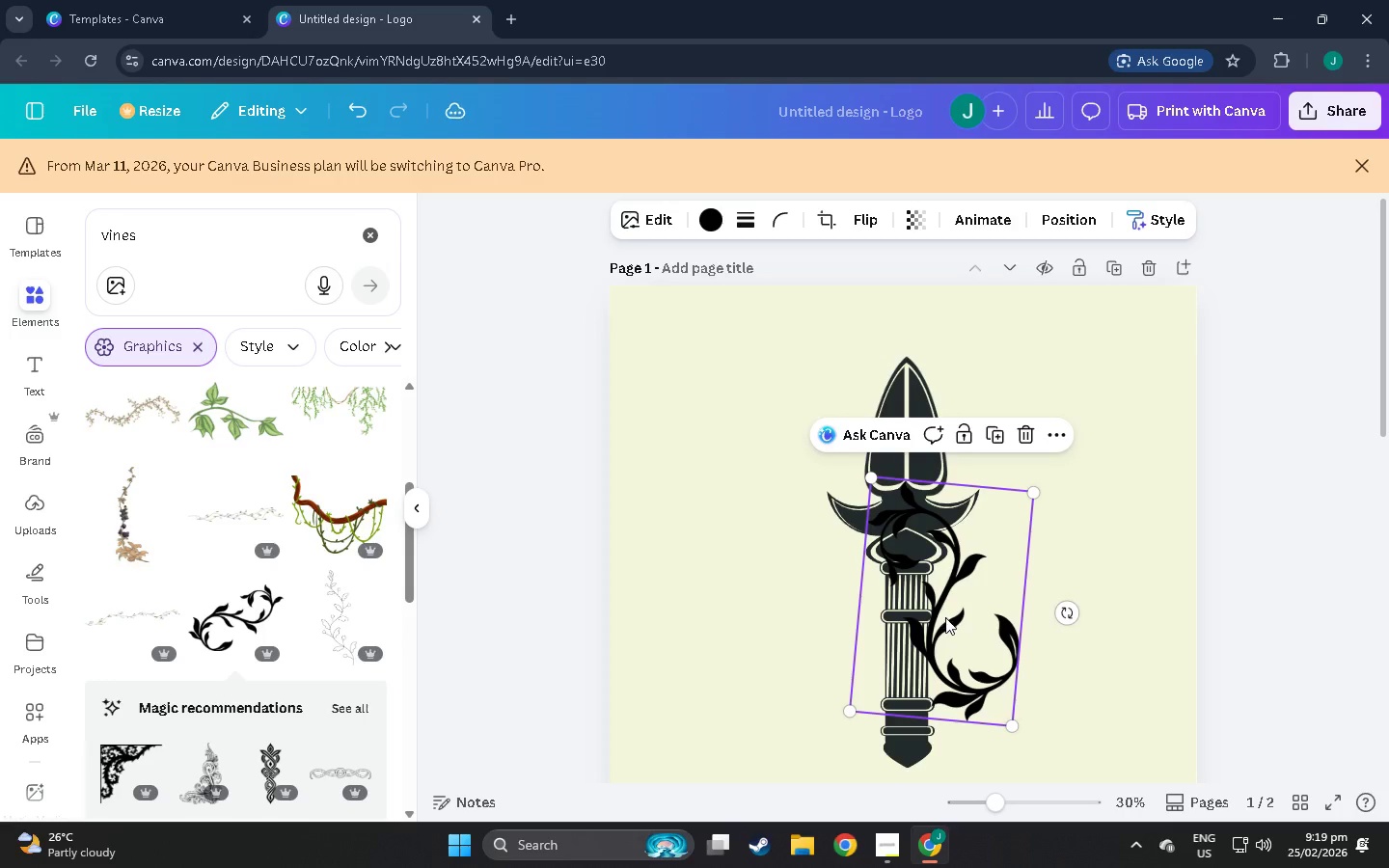 
left_click_drag(start_coordinate=[951, 617], to_coordinate=[917, 665])
 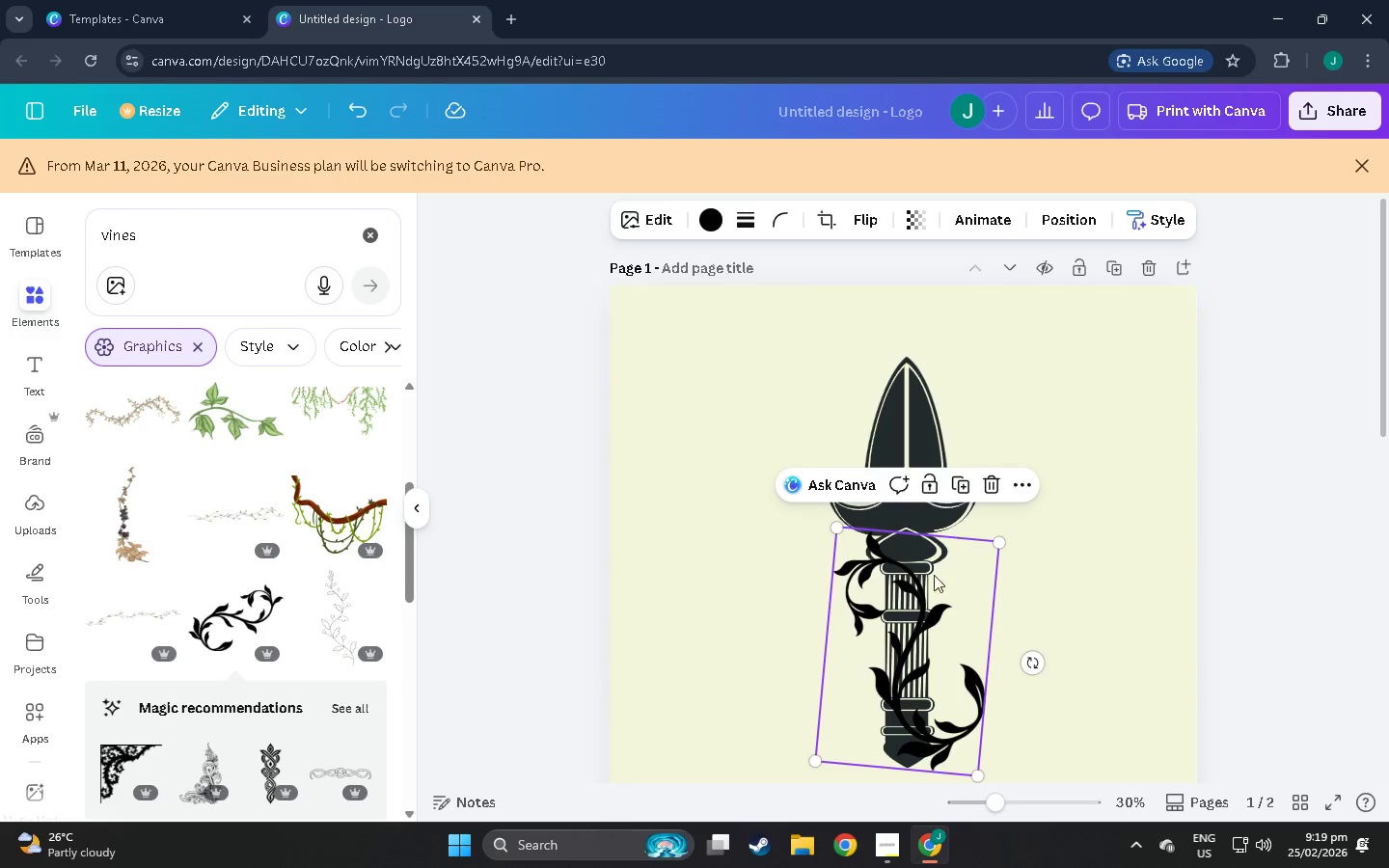 
left_click_drag(start_coordinate=[913, 626], to_coordinate=[928, 629])
 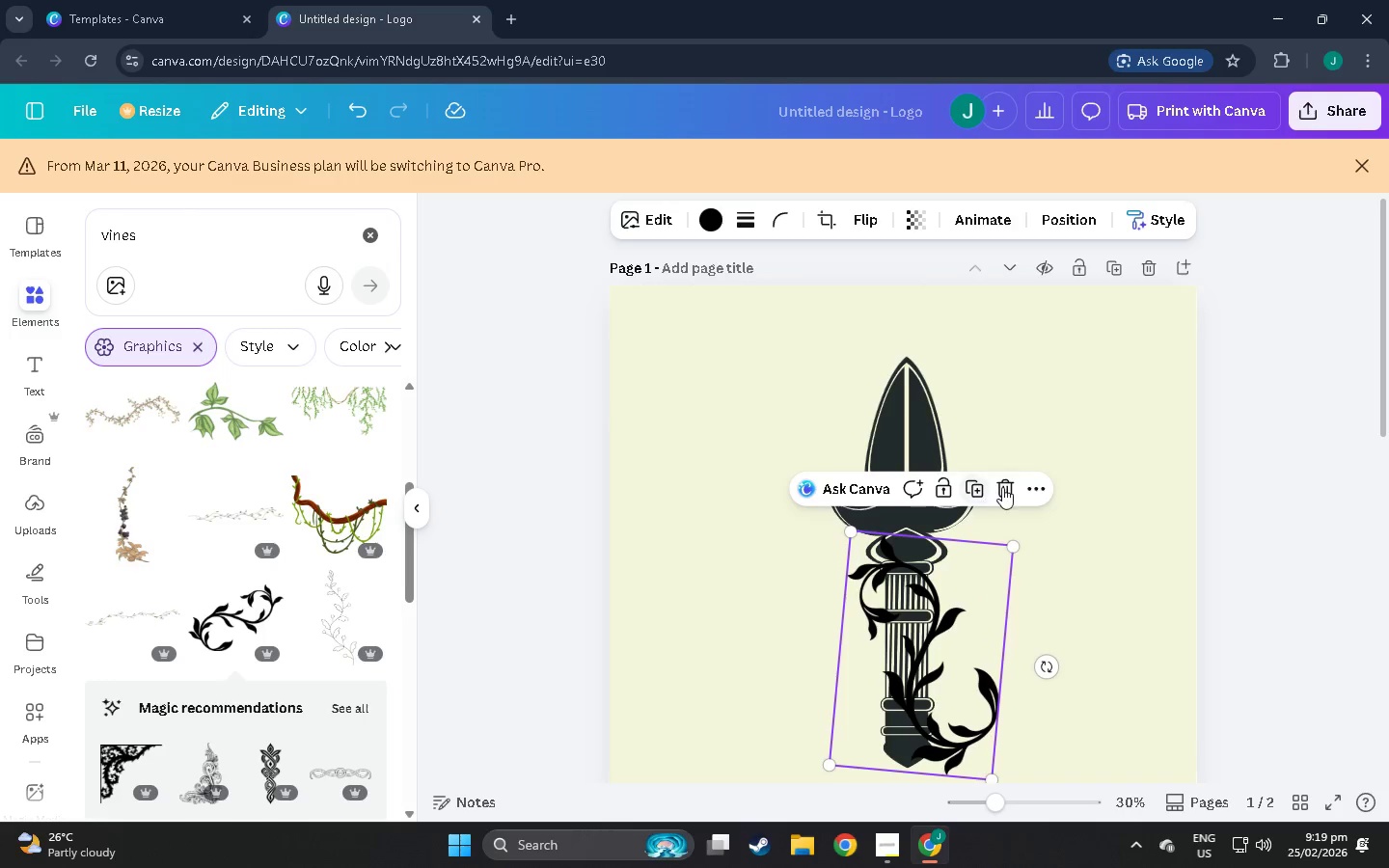 
left_click([1005, 487])
 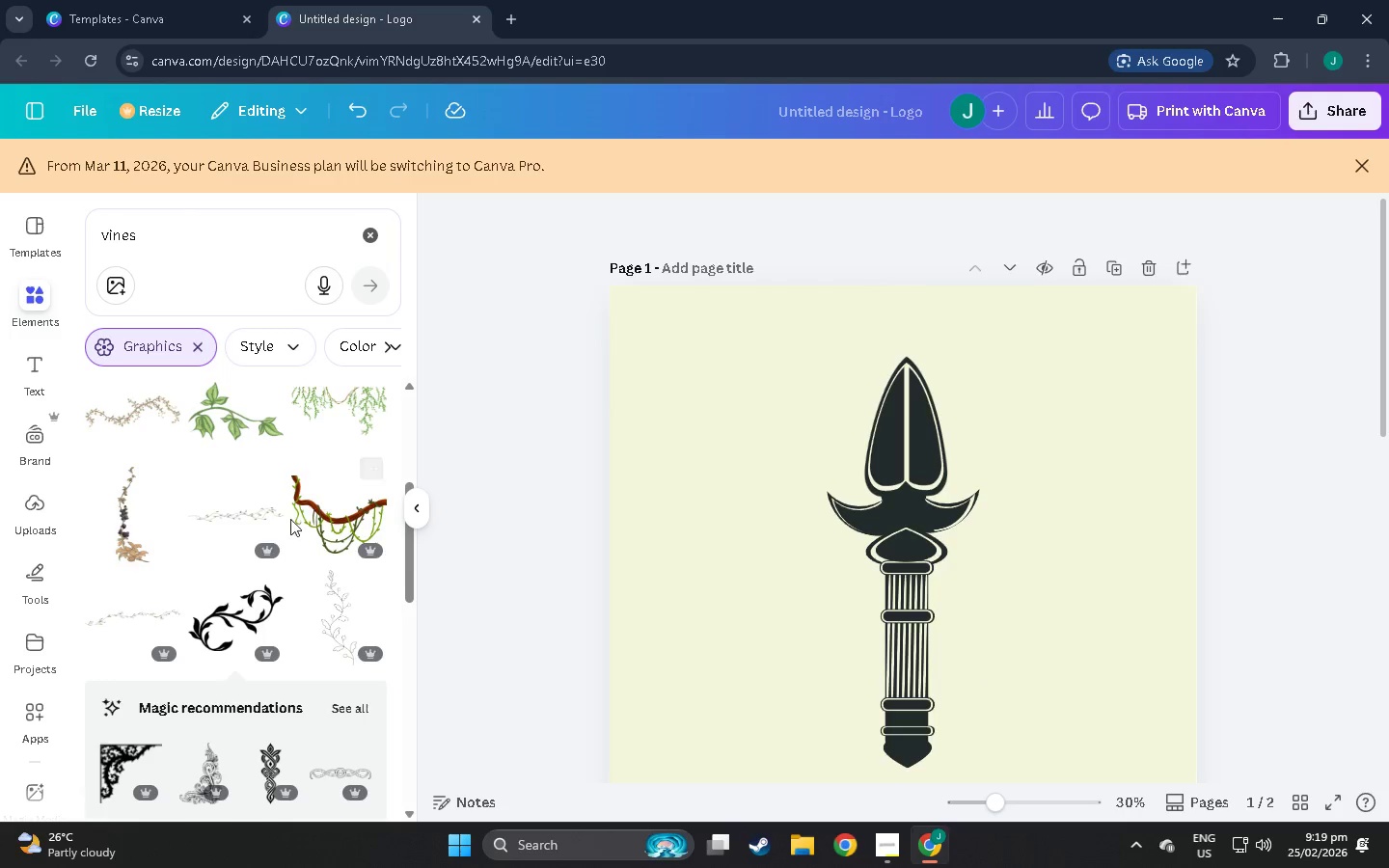 
scroll: coordinate [236, 574], scroll_direction: down, amount: 44.0
 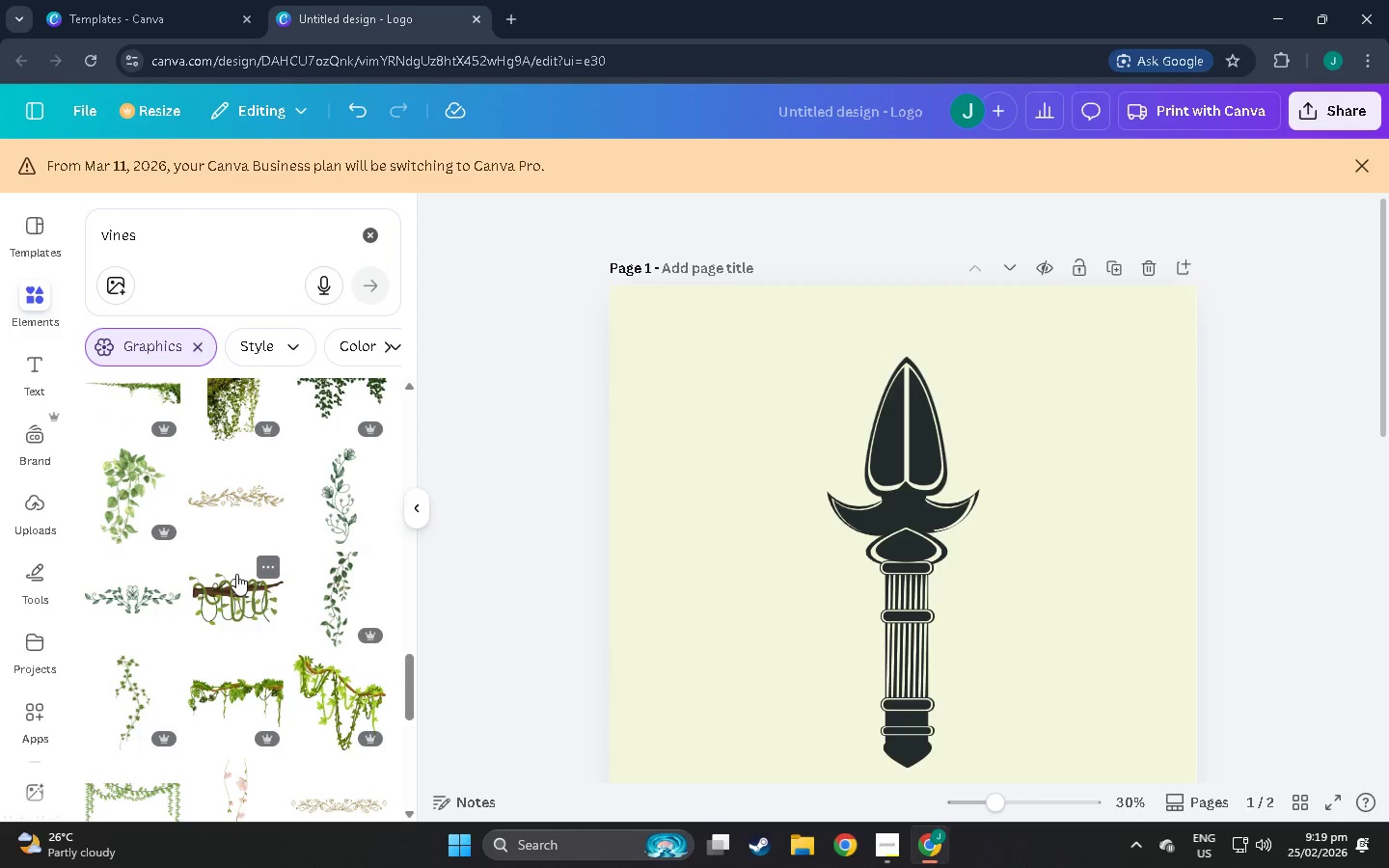 
wait(7.94)
 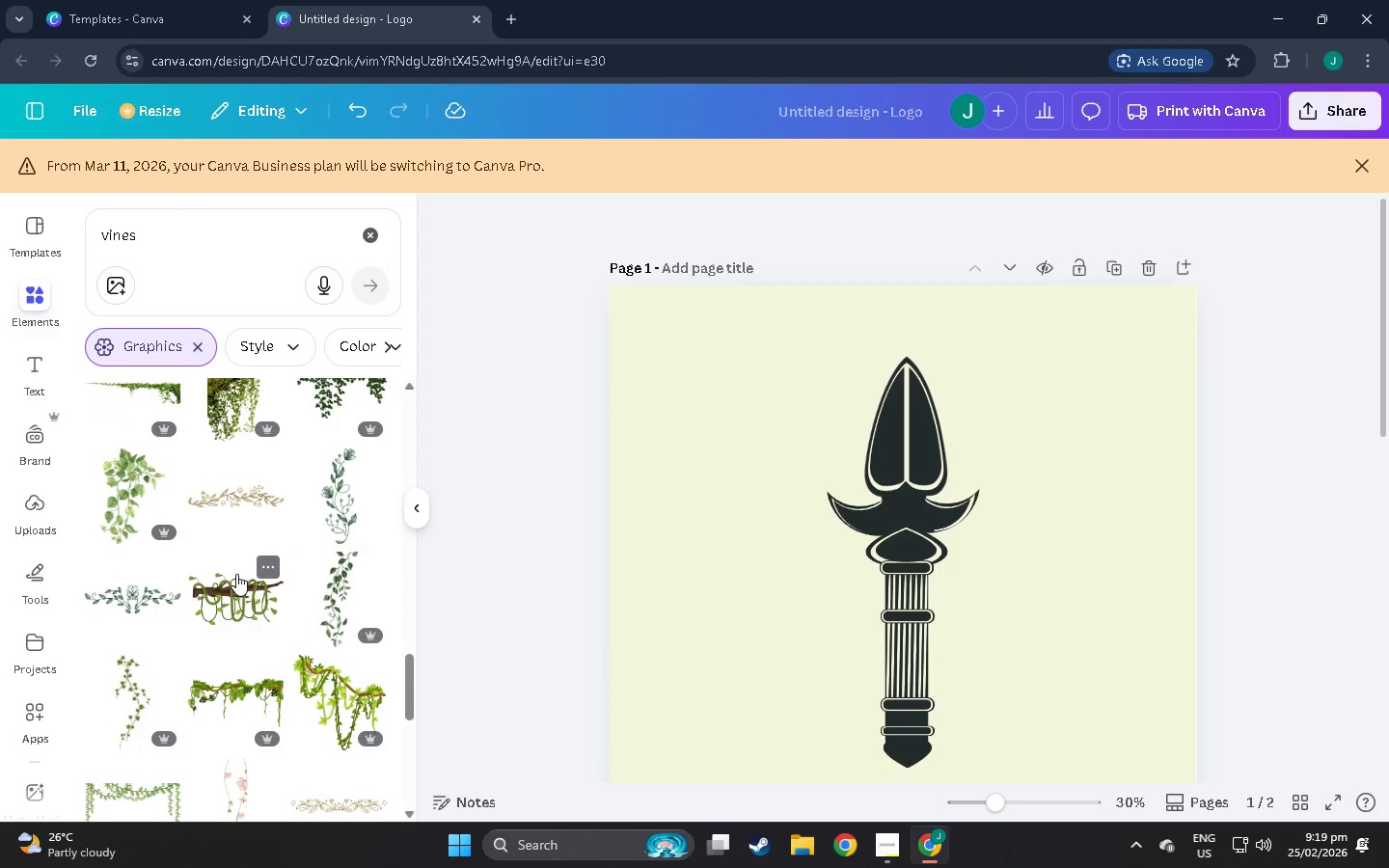 
scroll: coordinate [239, 560], scroll_direction: down, amount: 23.0
 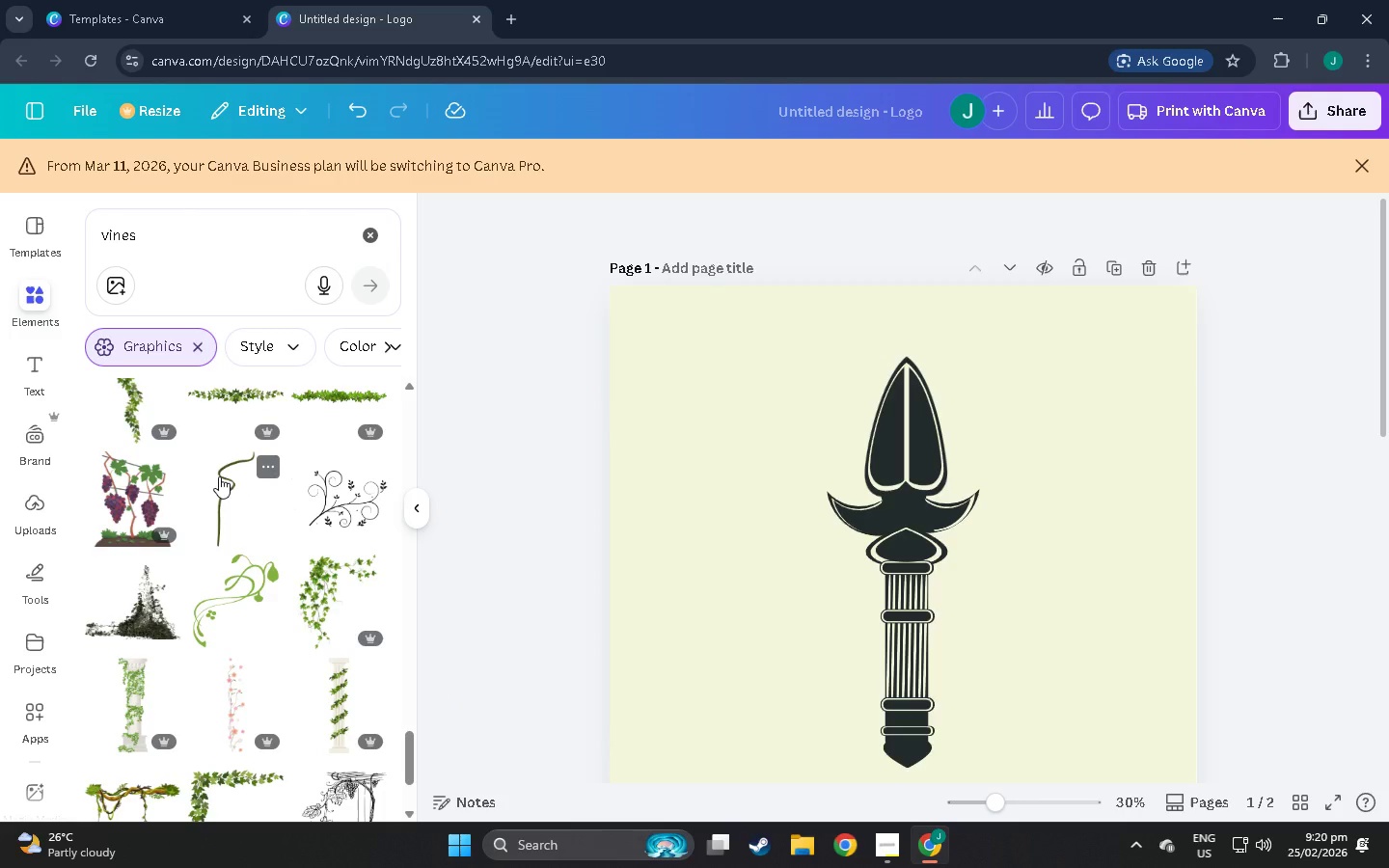 
left_click([219, 476])
 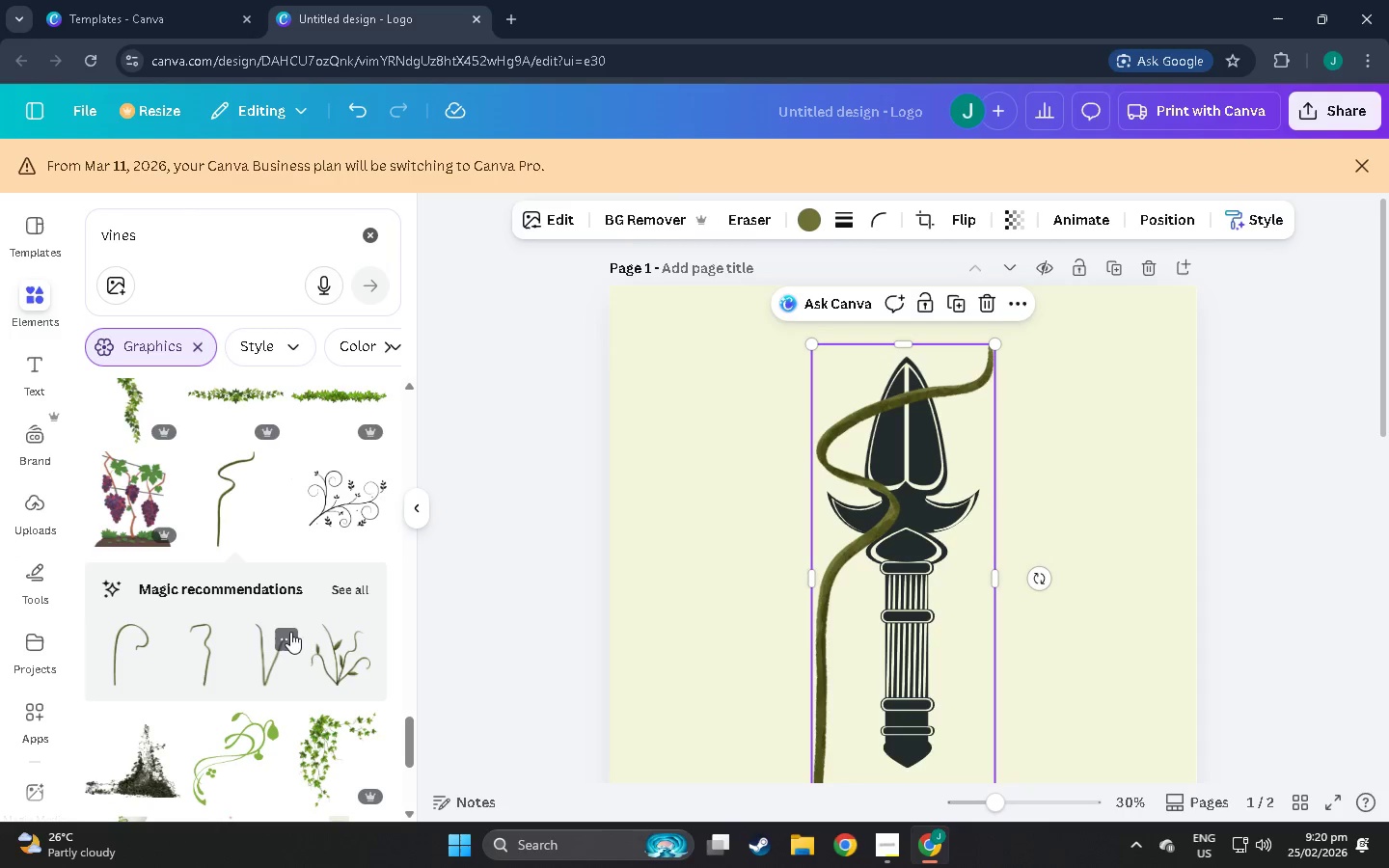 
wait(5.2)
 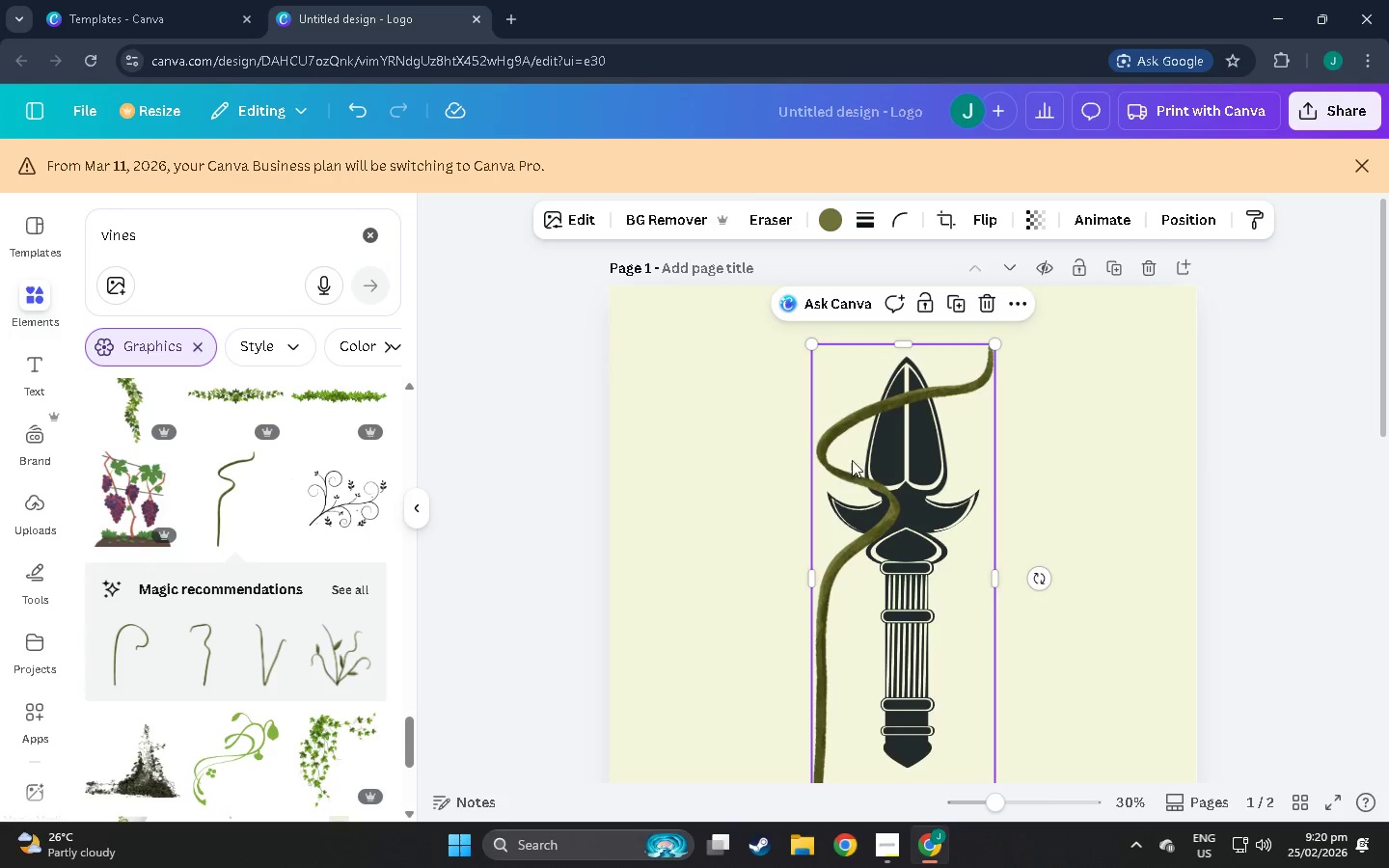 
scroll: coordinate [270, 552], scroll_direction: down, amount: 15.0
 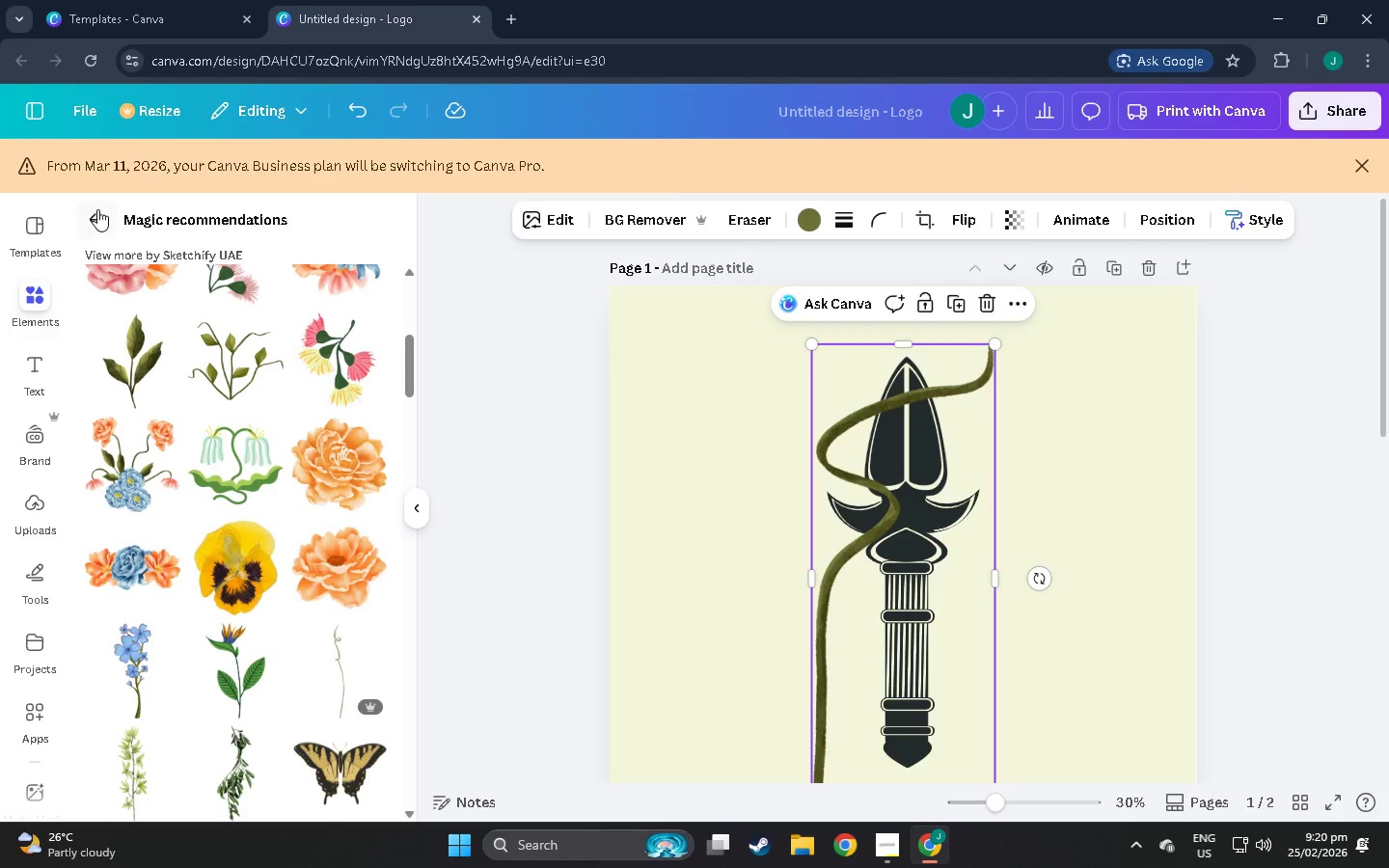 
left_click([97, 209])
 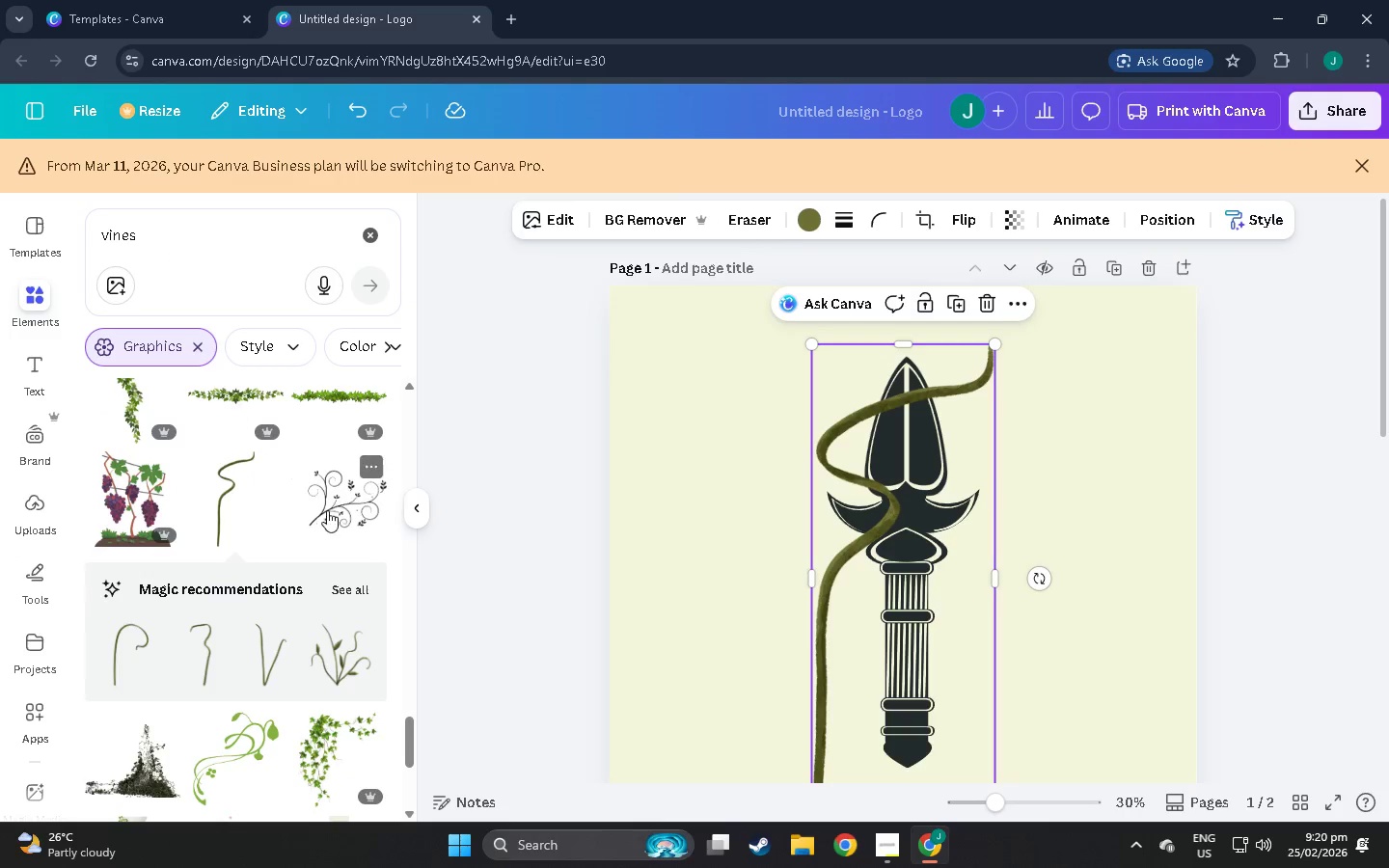 
scroll: coordinate [377, 487], scroll_direction: down, amount: 3.0
 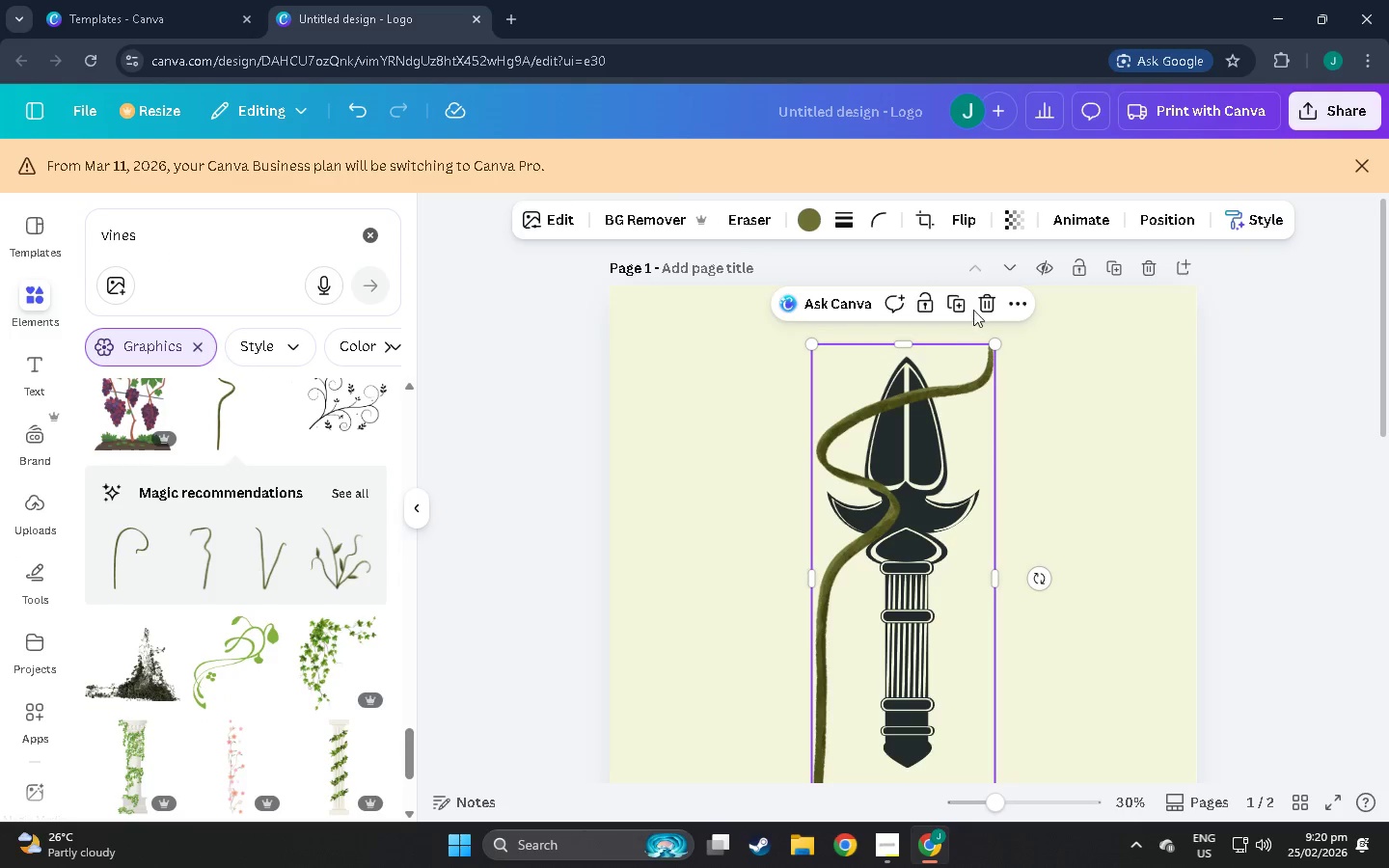 
left_click([980, 306])
 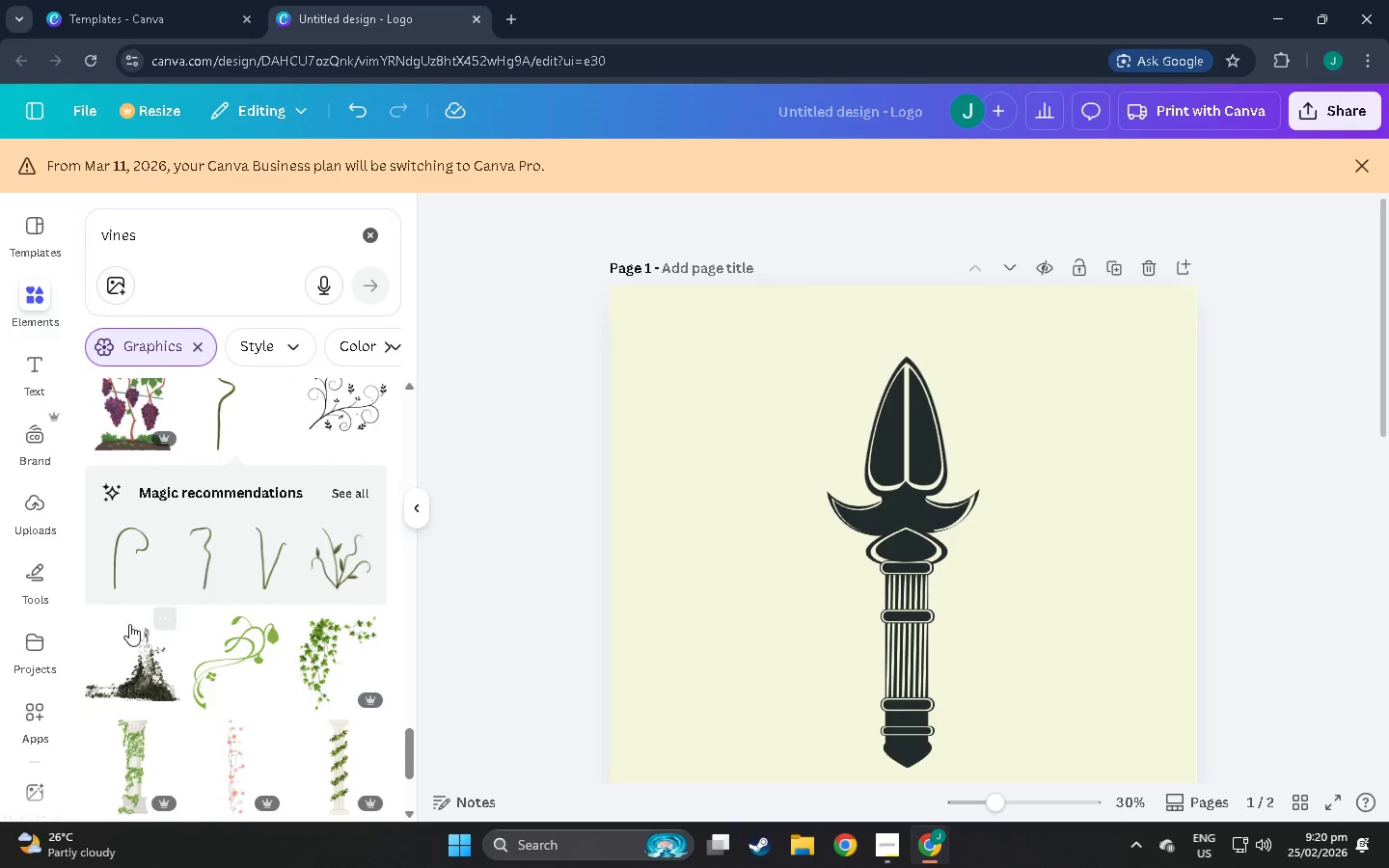 
scroll: coordinate [305, 525], scroll_direction: down, amount: 21.0
 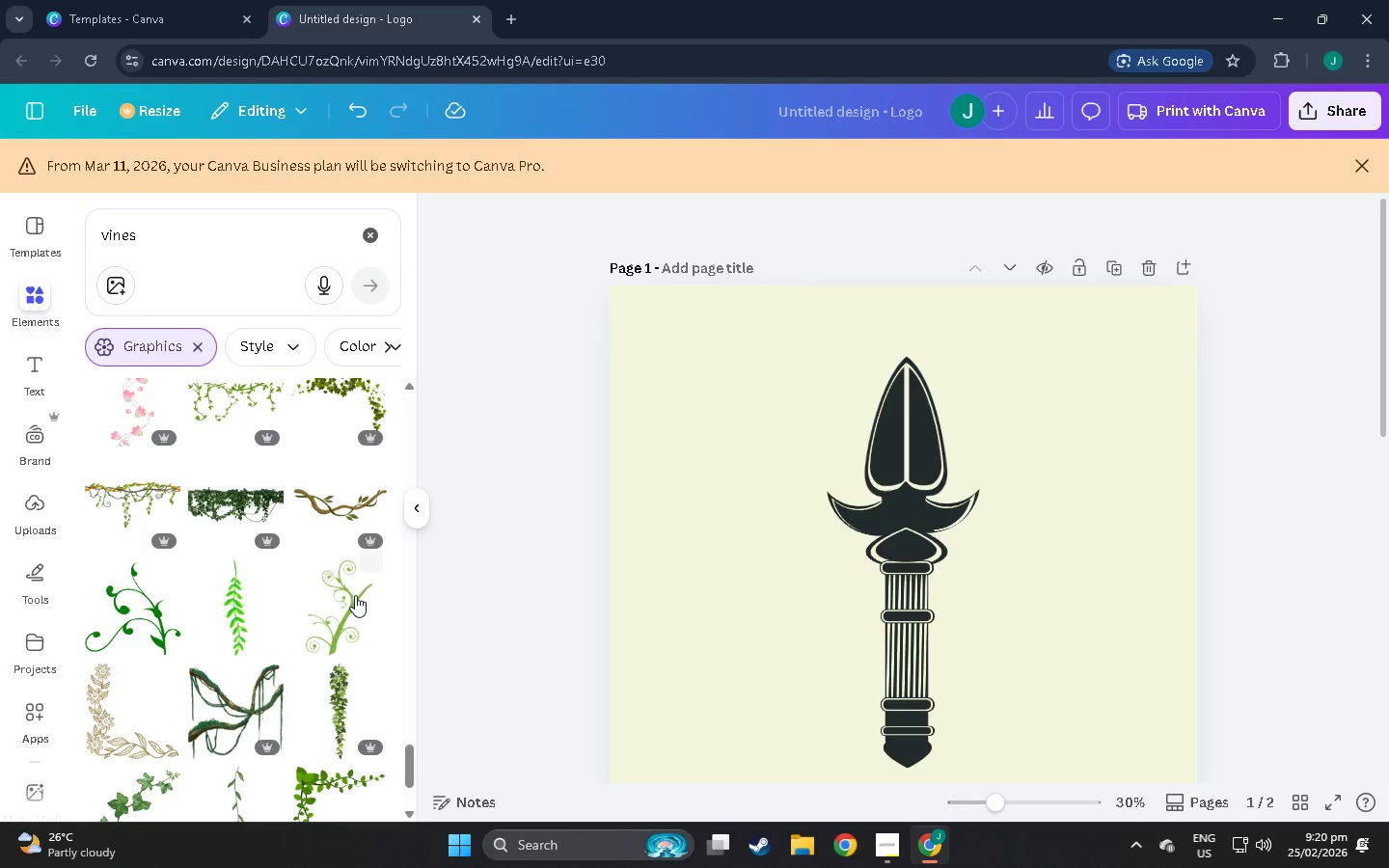 
mouse_move([361, 621])
 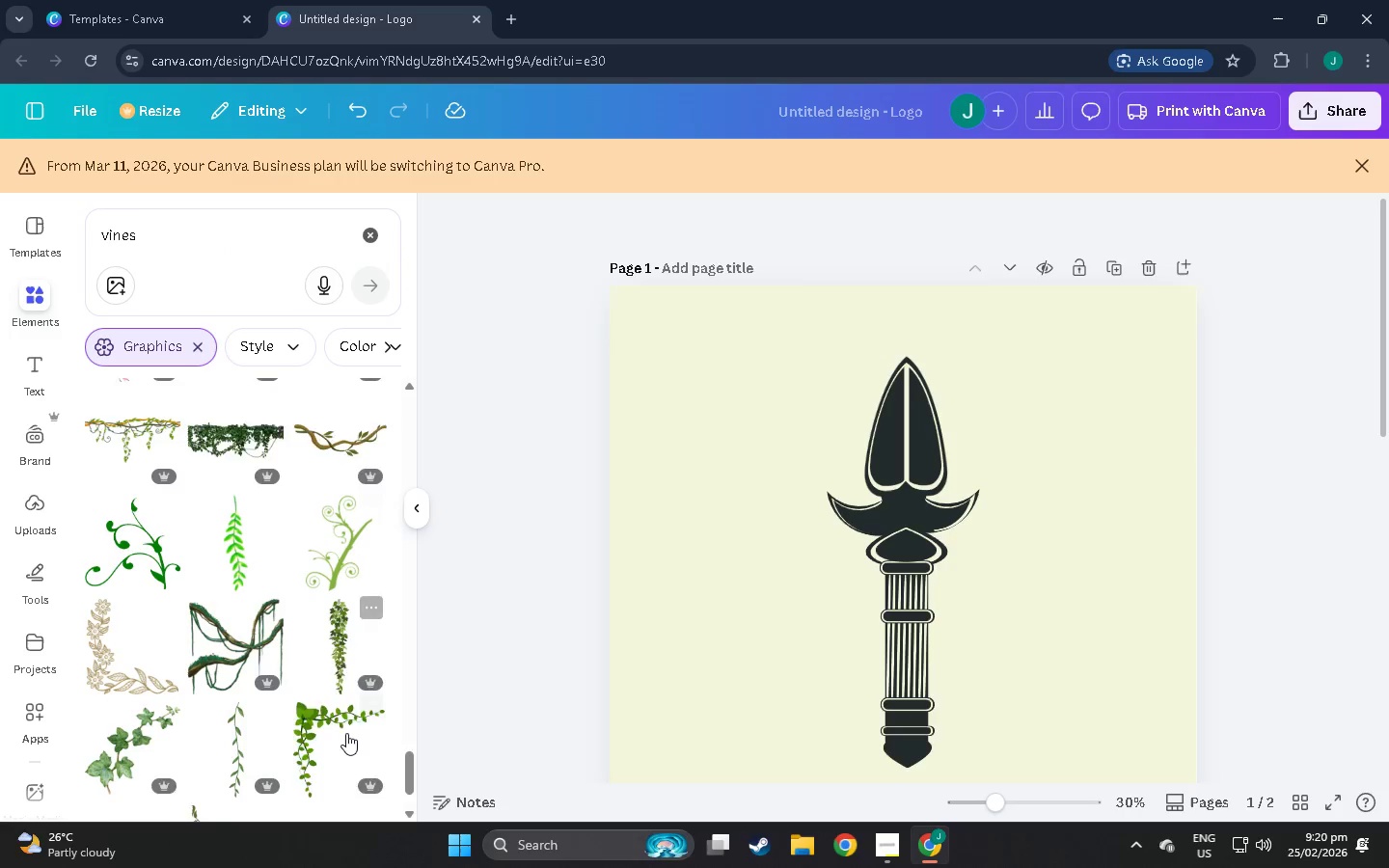 
scroll: coordinate [311, 665], scroll_direction: down, amount: 33.0
 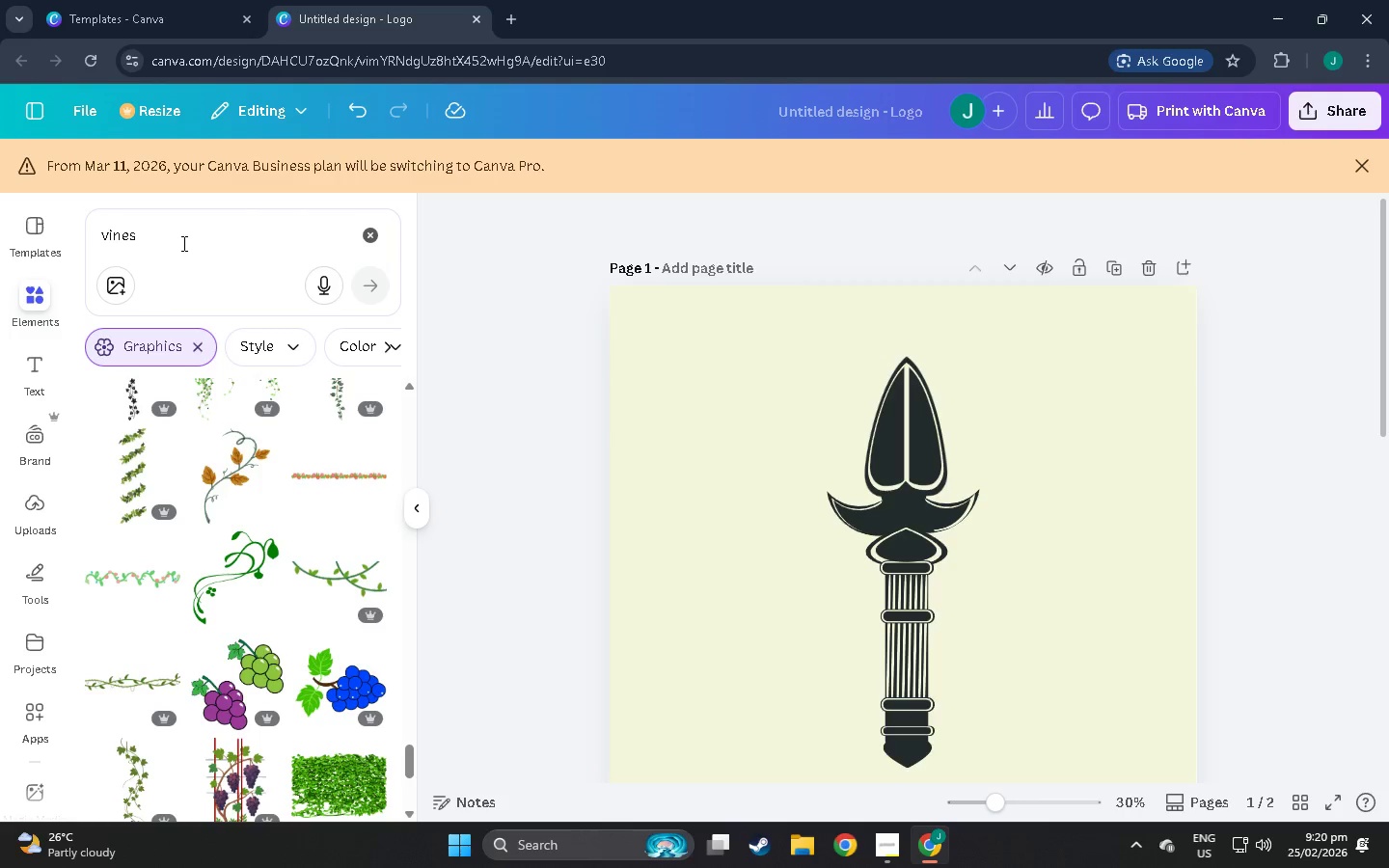 
left_click([177, 228])
 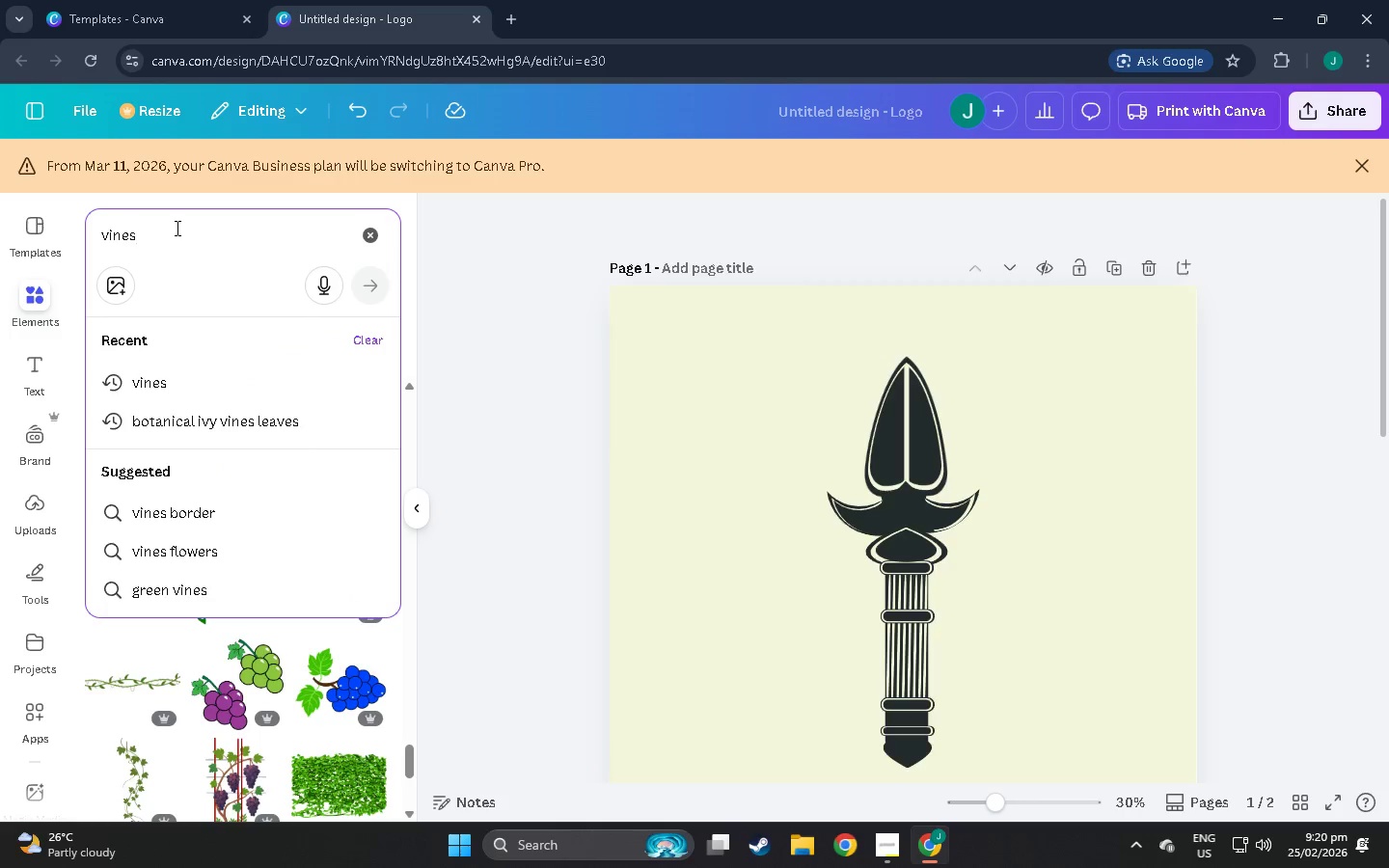 
key(Backspace)
 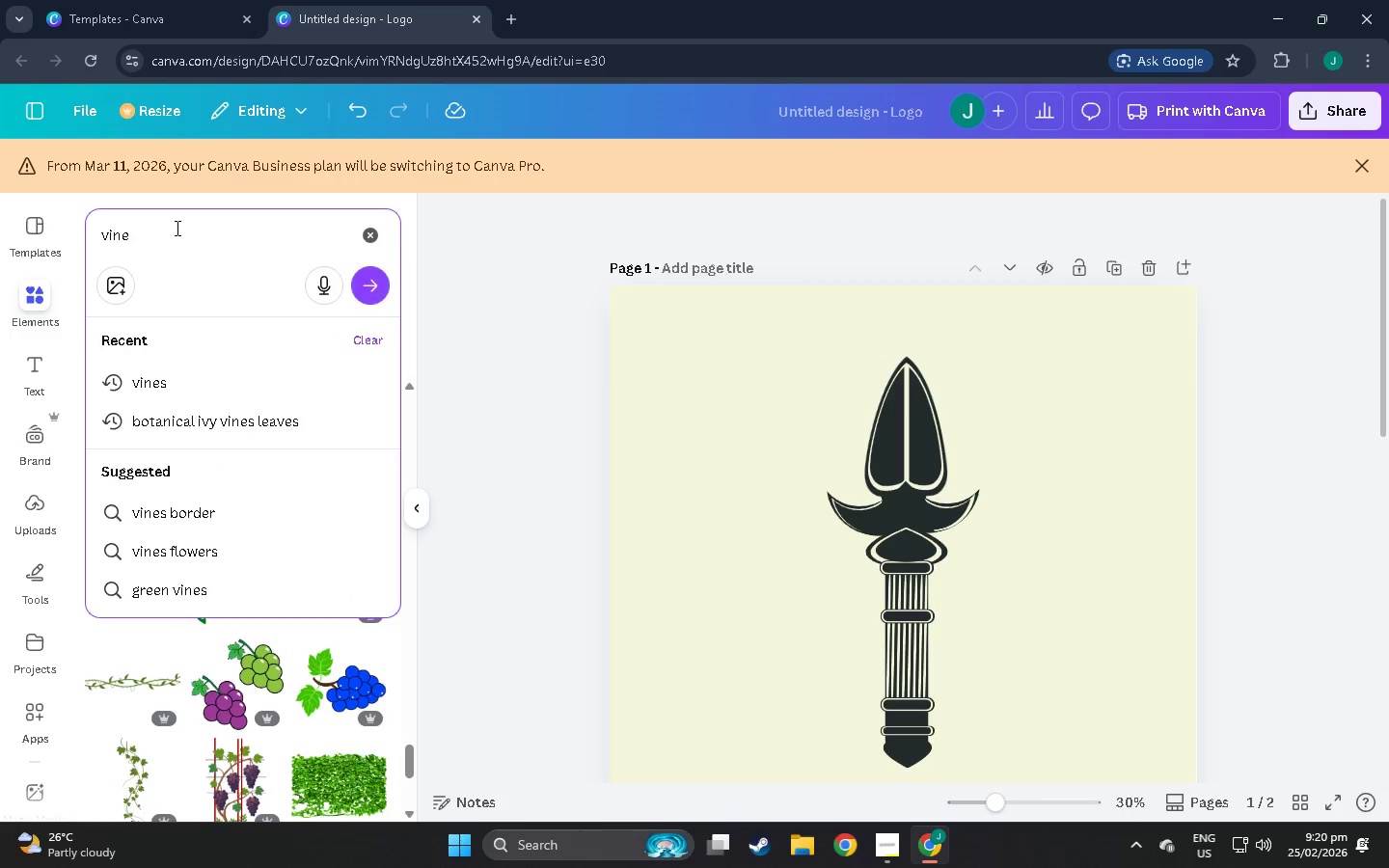 
key(Enter)
 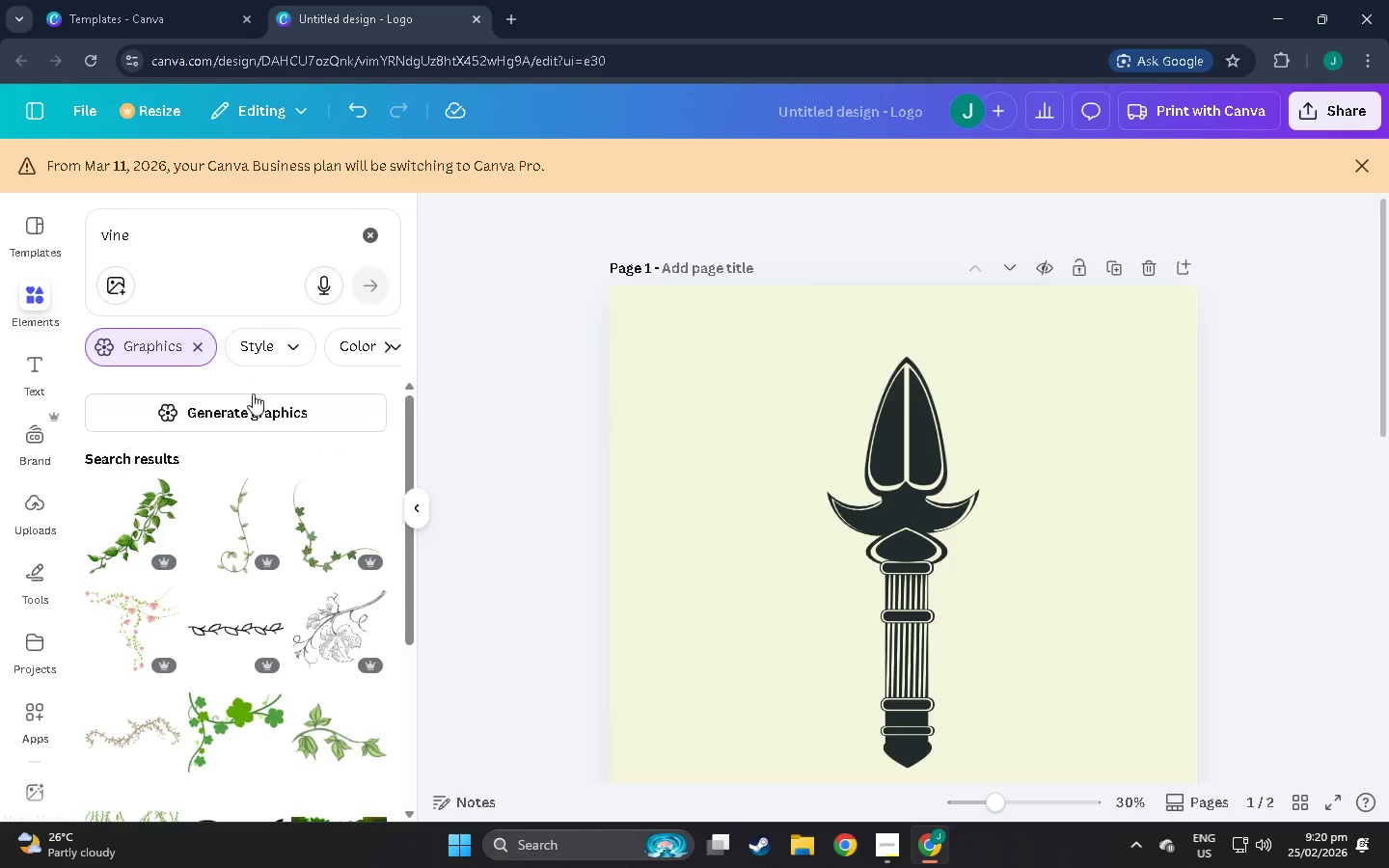 
scroll: coordinate [242, 556], scroll_direction: down, amount: 30.0
 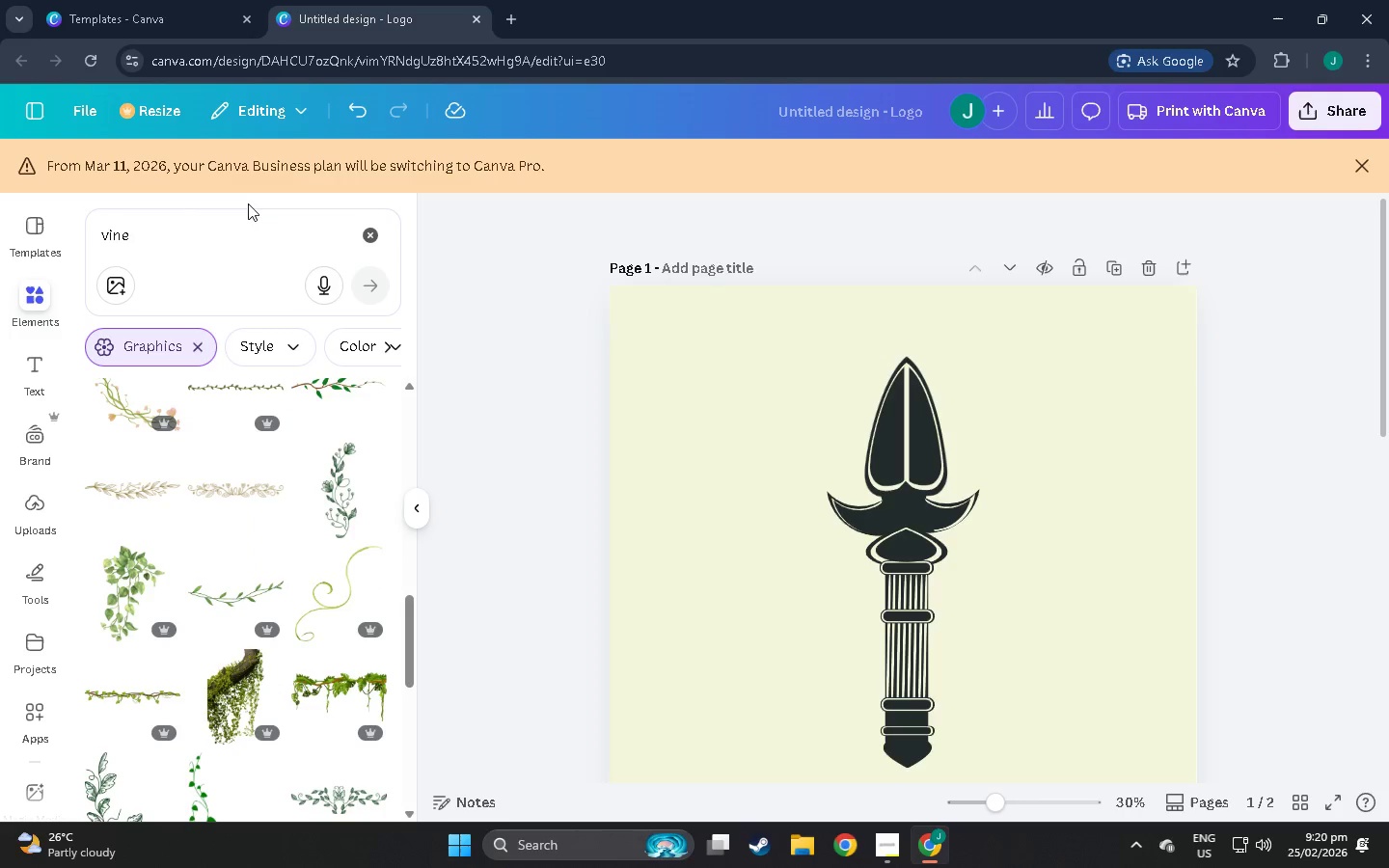 
left_click([244, 233])
 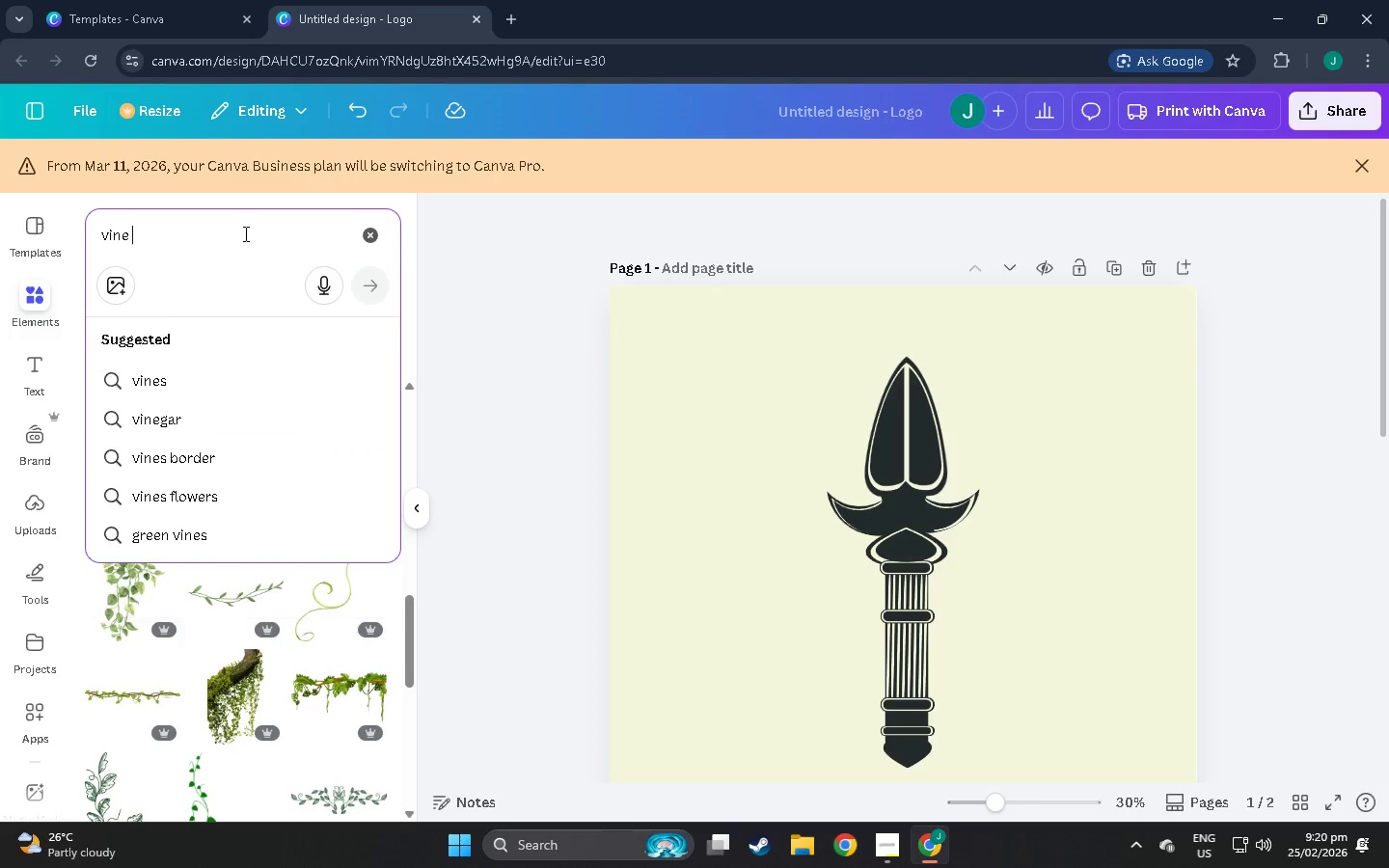 
type( twist)
 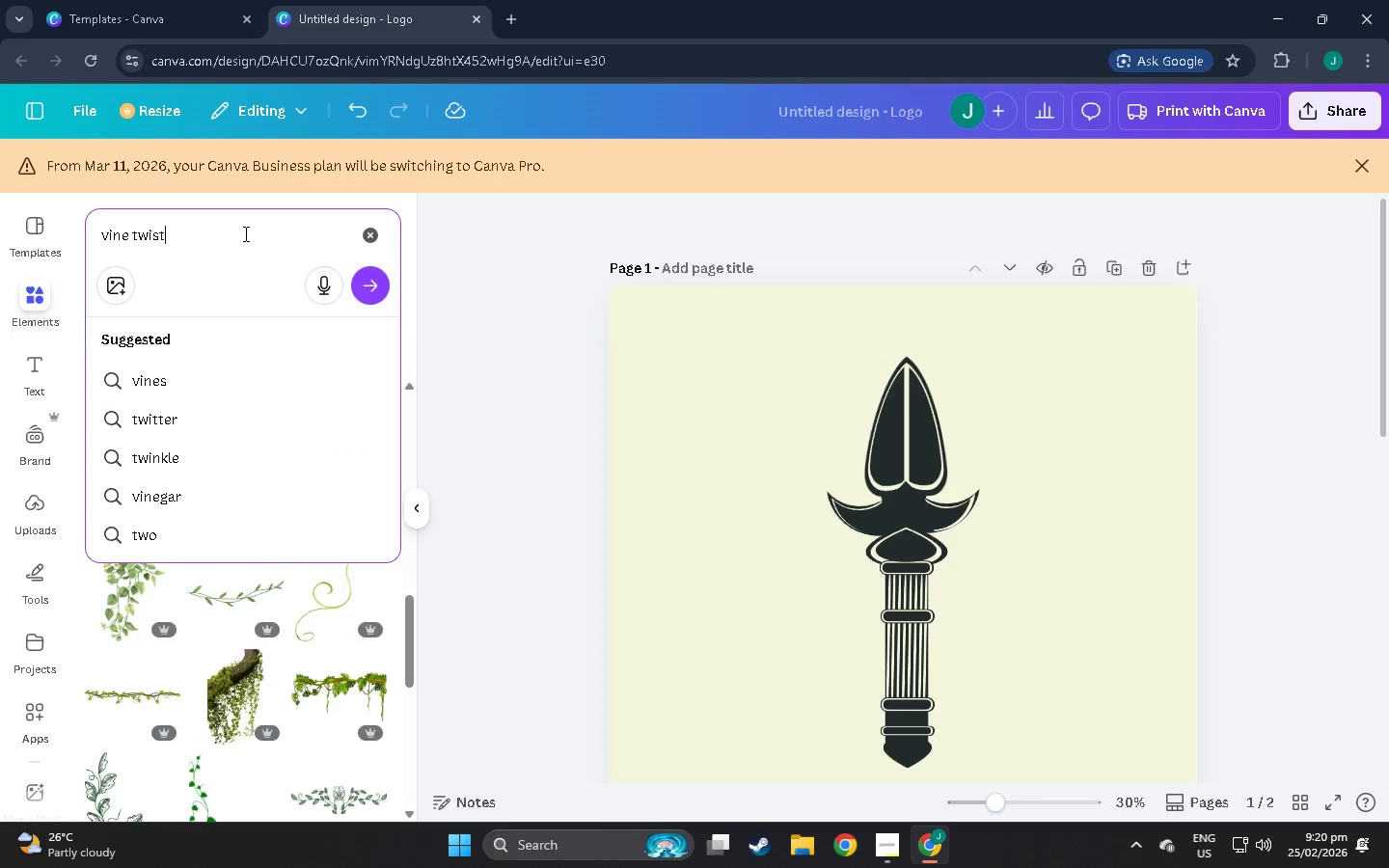 
key(Enter)
 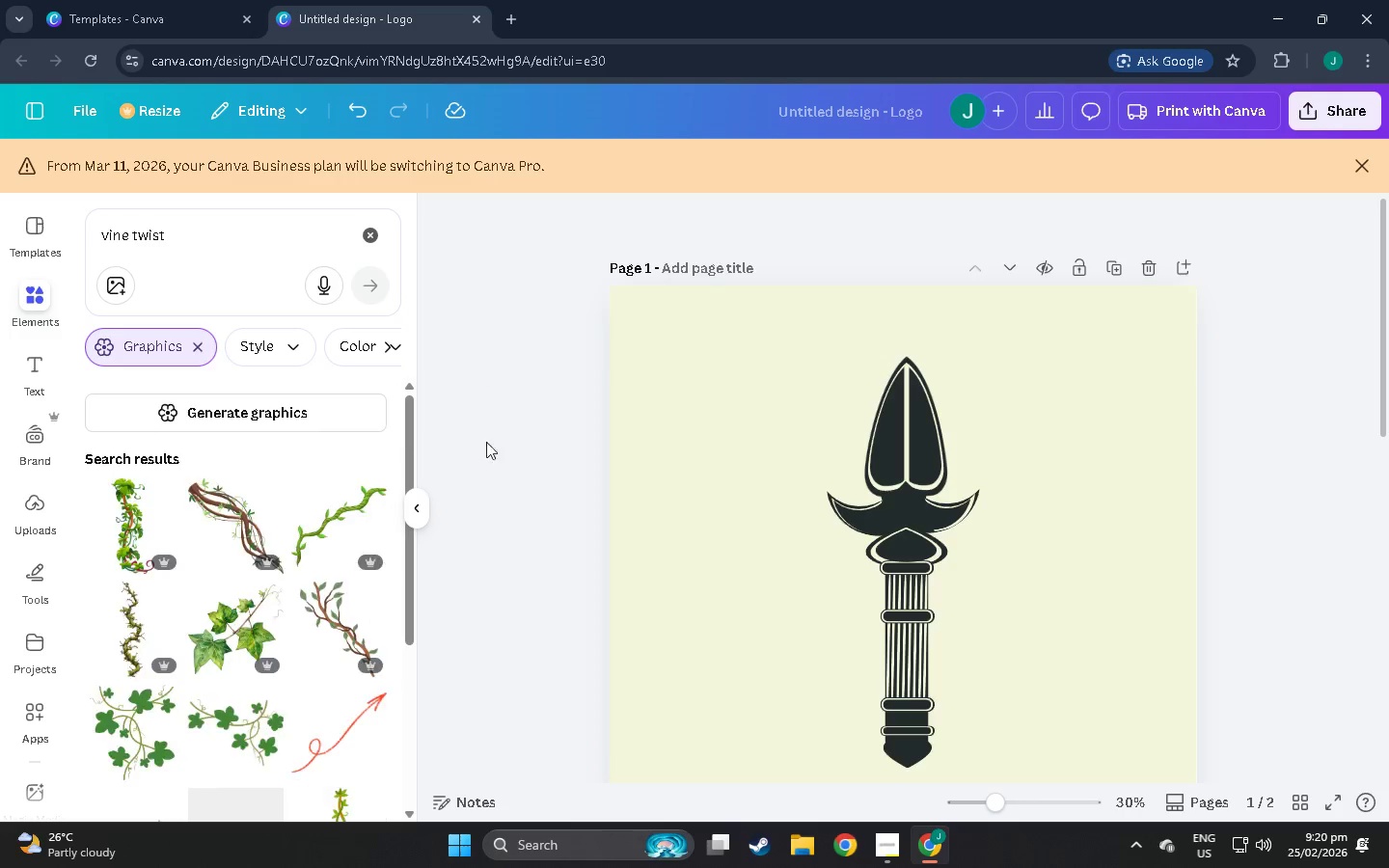 
scroll: coordinate [300, 601], scroll_direction: down, amount: 3.0
 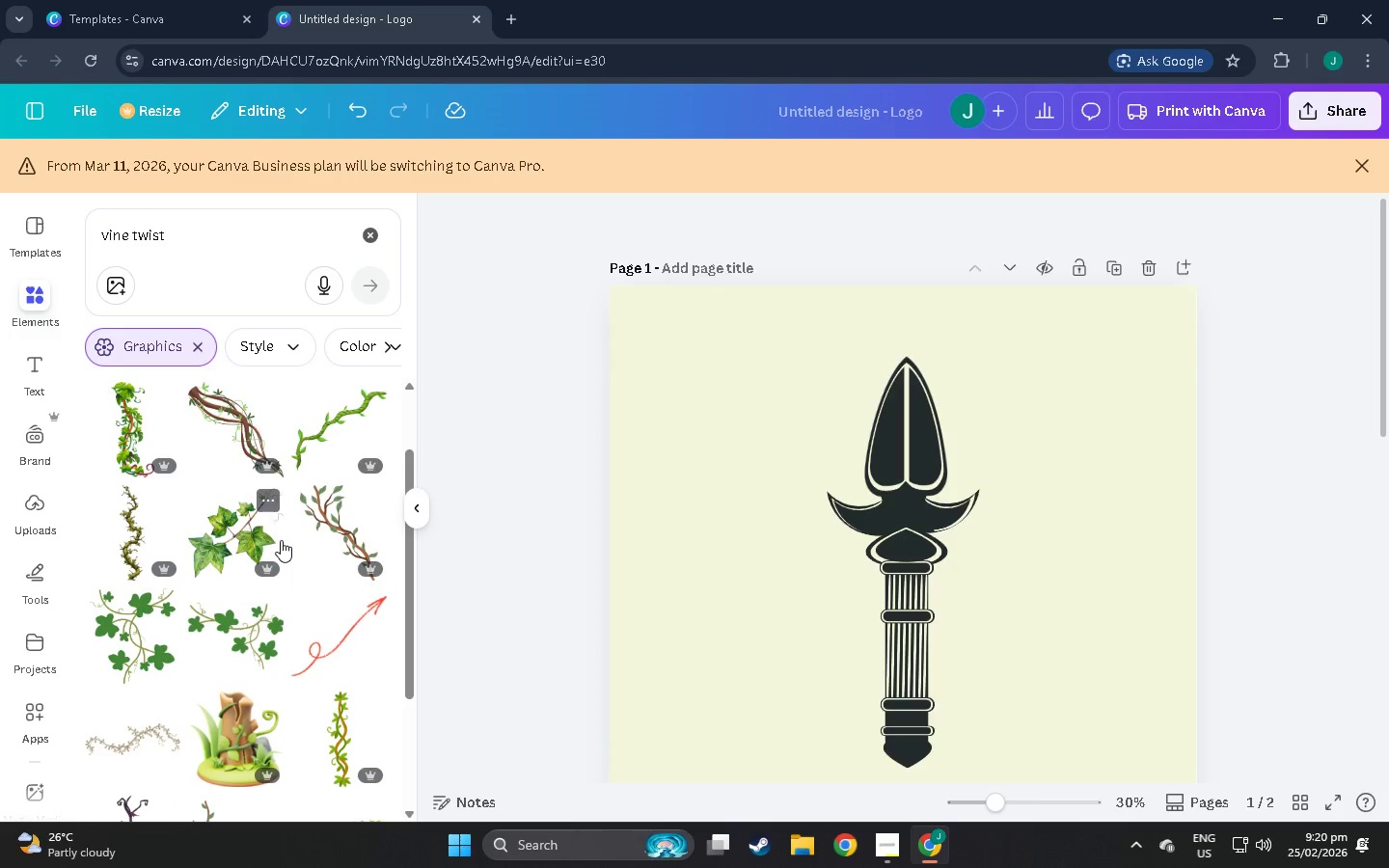 
scroll: coordinate [204, 529], scroll_direction: up, amount: 2.0
 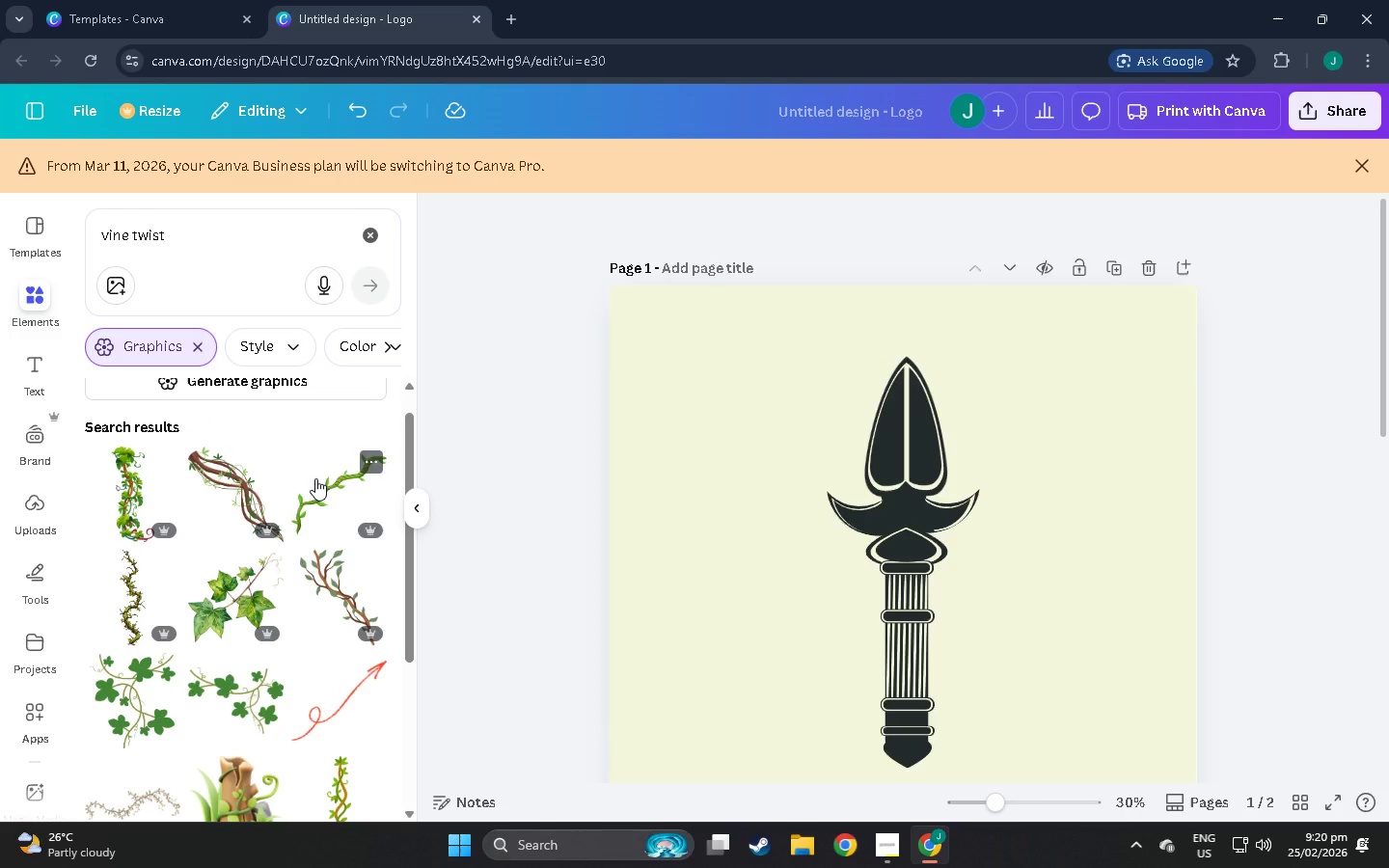 
left_click([315, 478])
 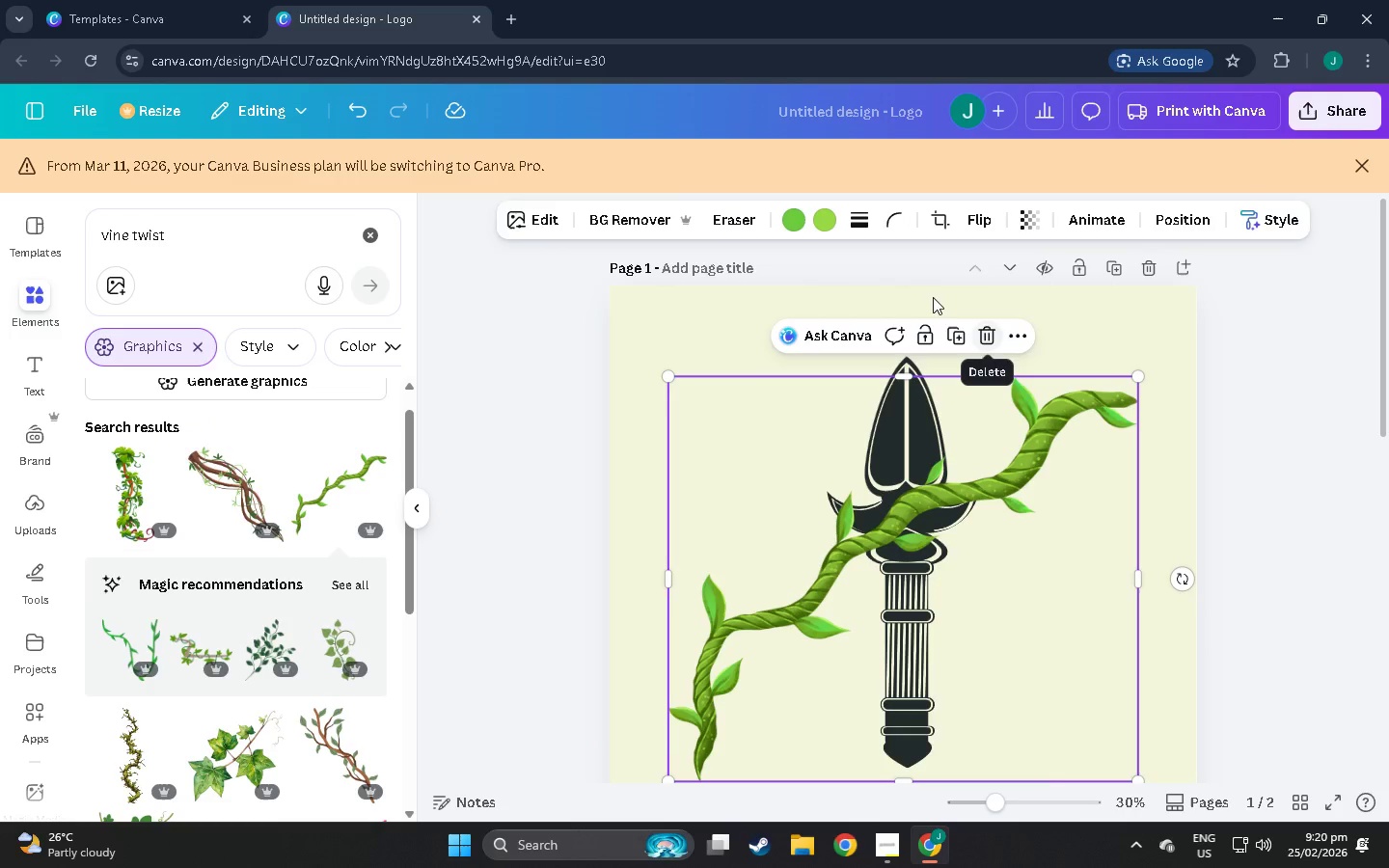 
left_click([795, 211])
 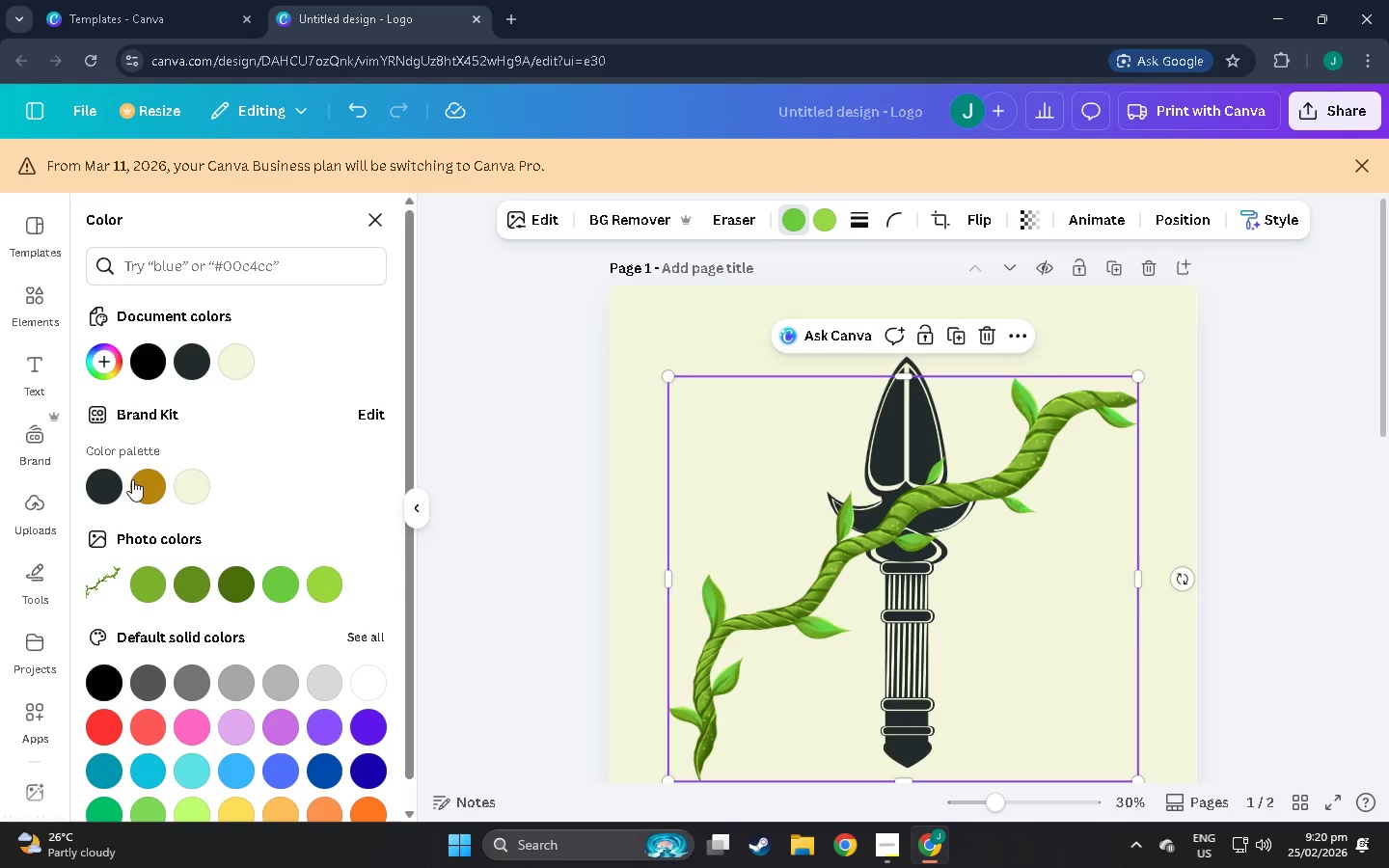 
left_click([143, 481])
 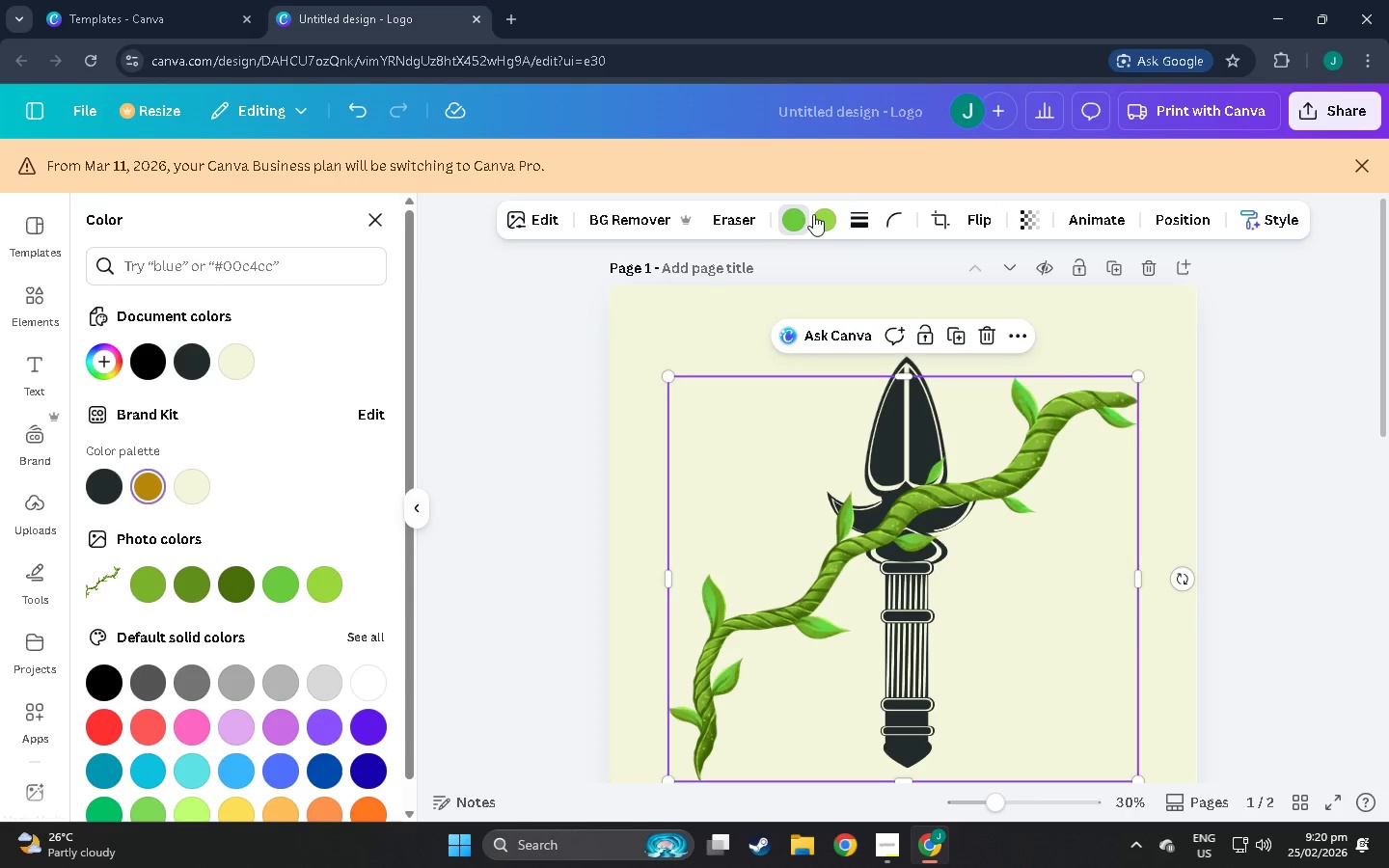 
left_click([821, 214])
 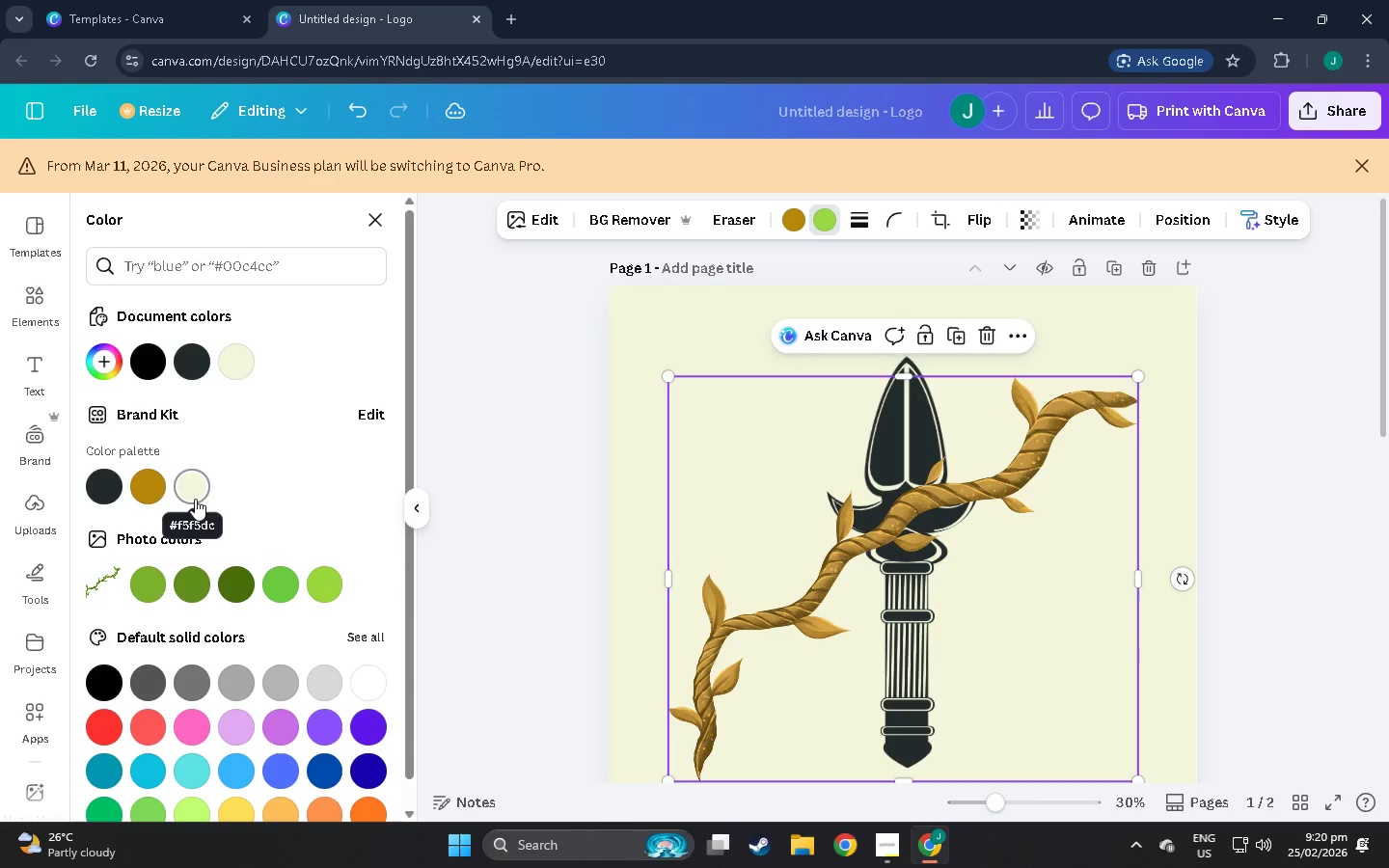 
left_click([153, 485])
 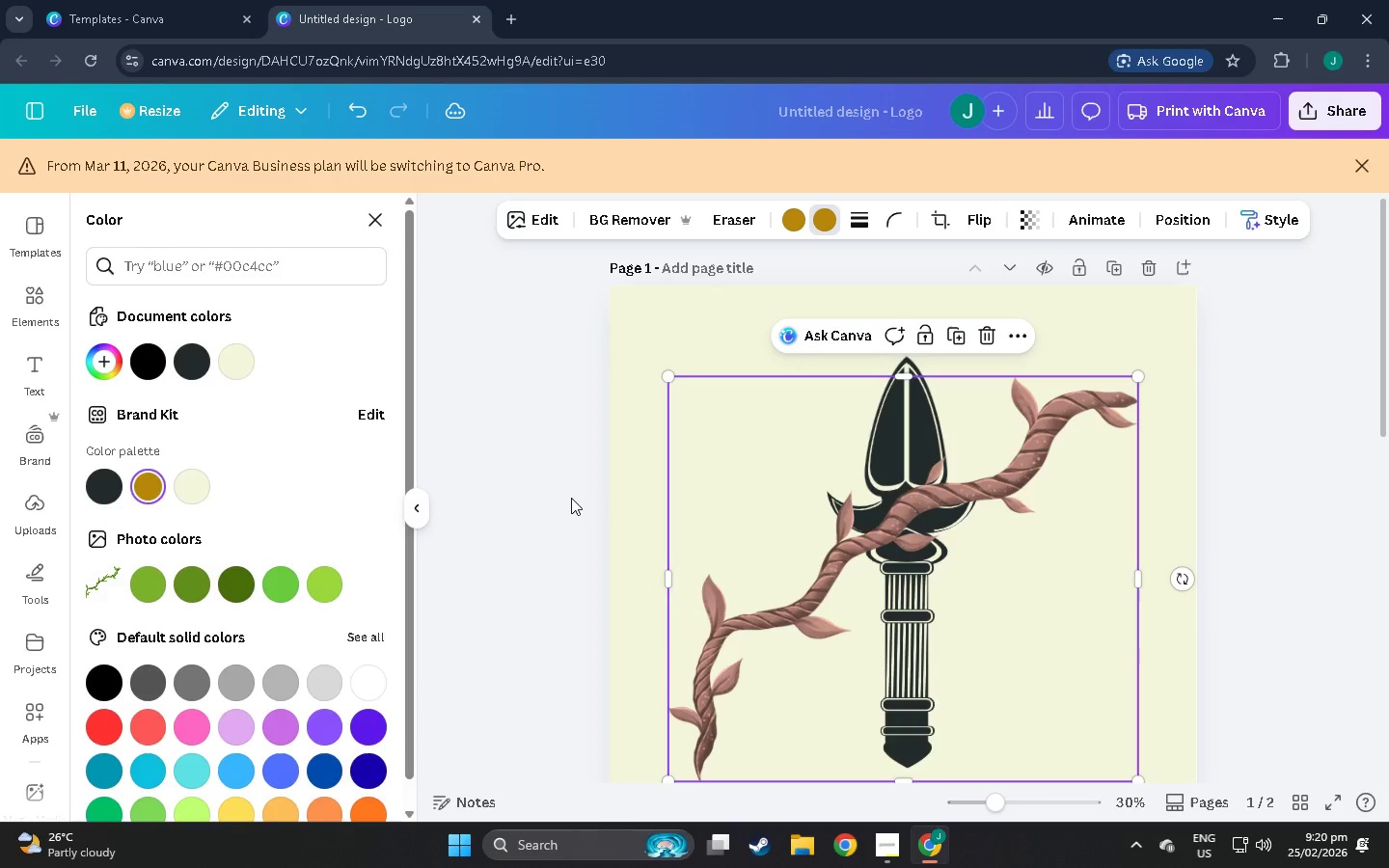 
left_click([571, 498])
 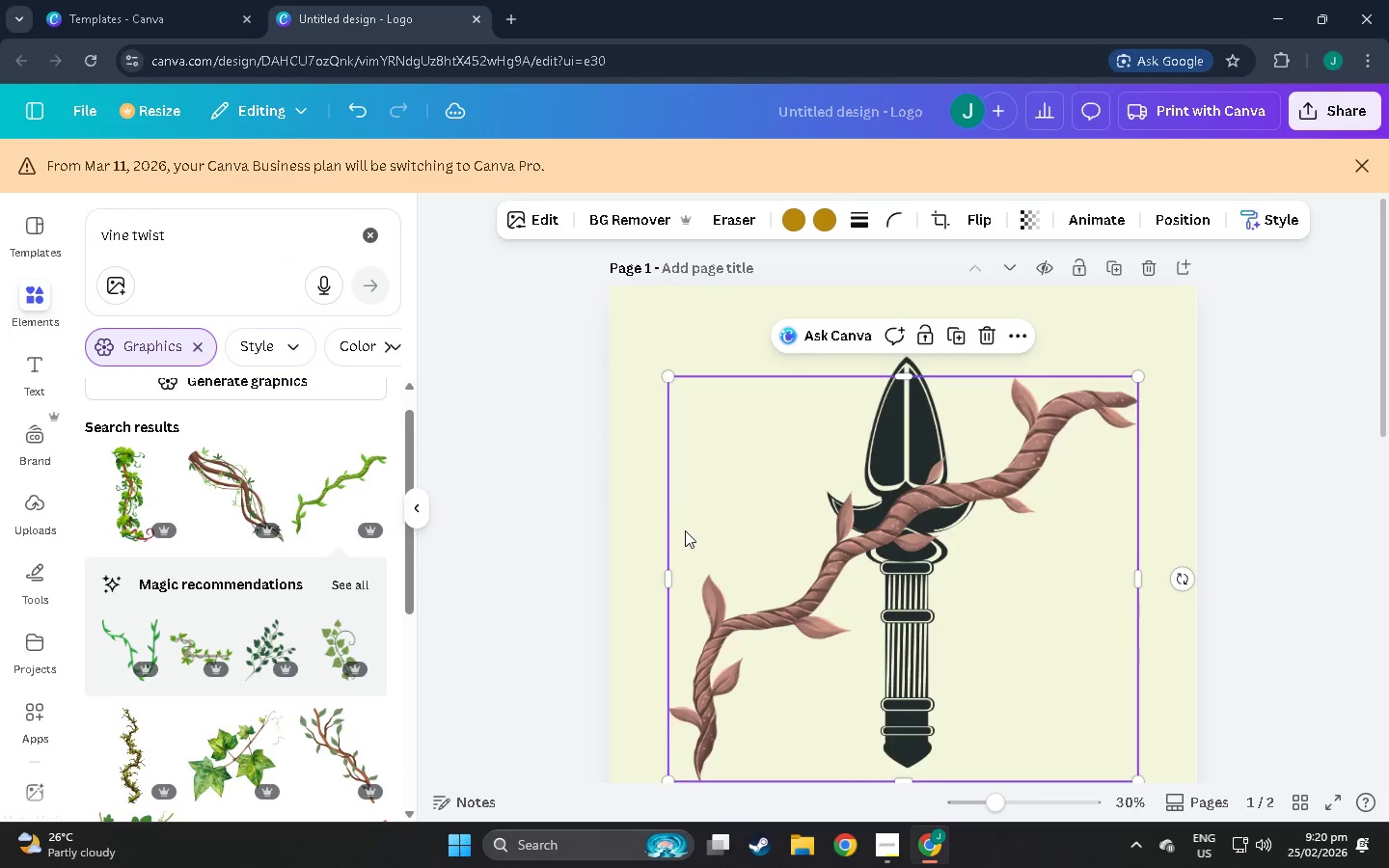 
left_click([685, 530])
 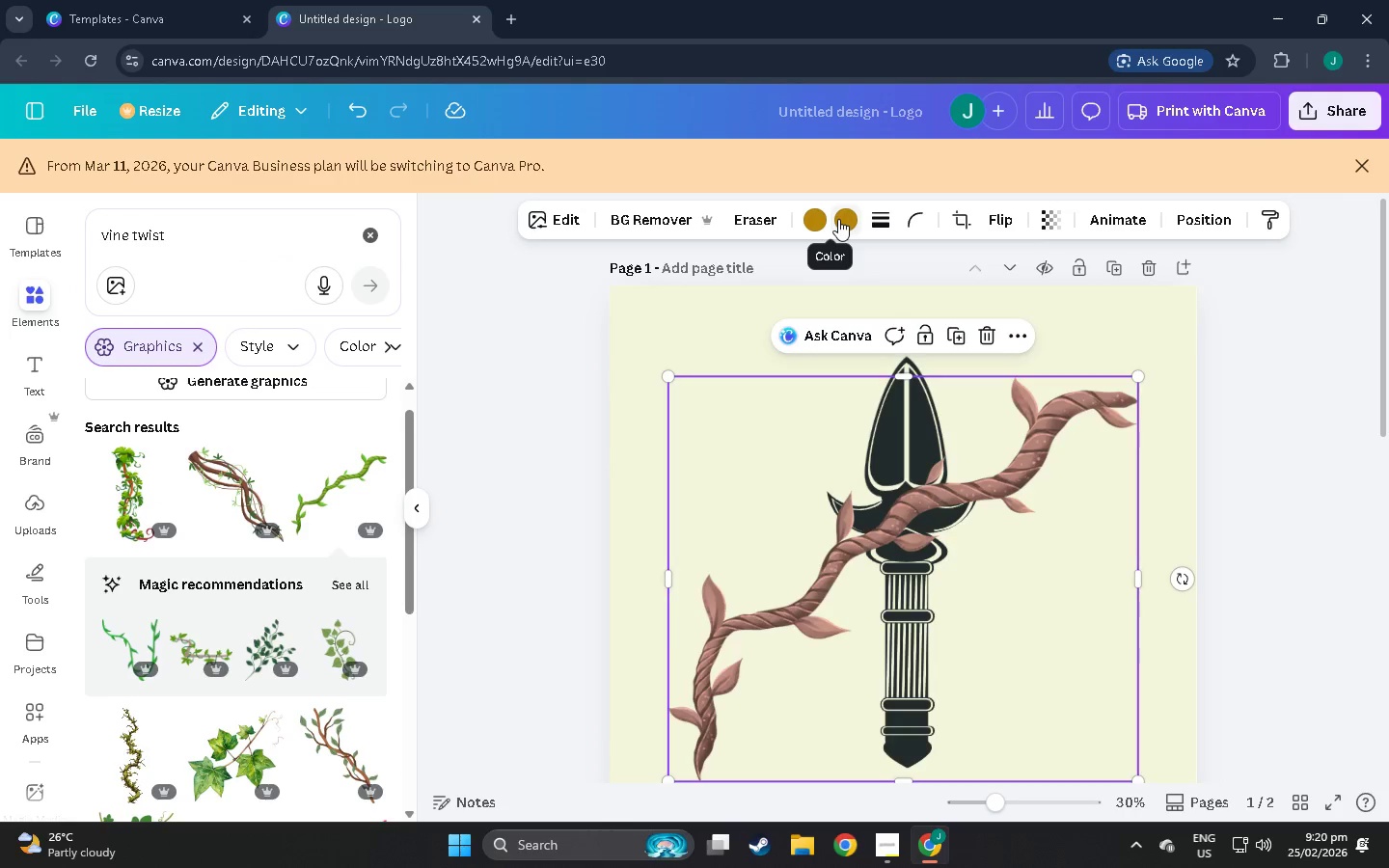 
key(Control+Z)
 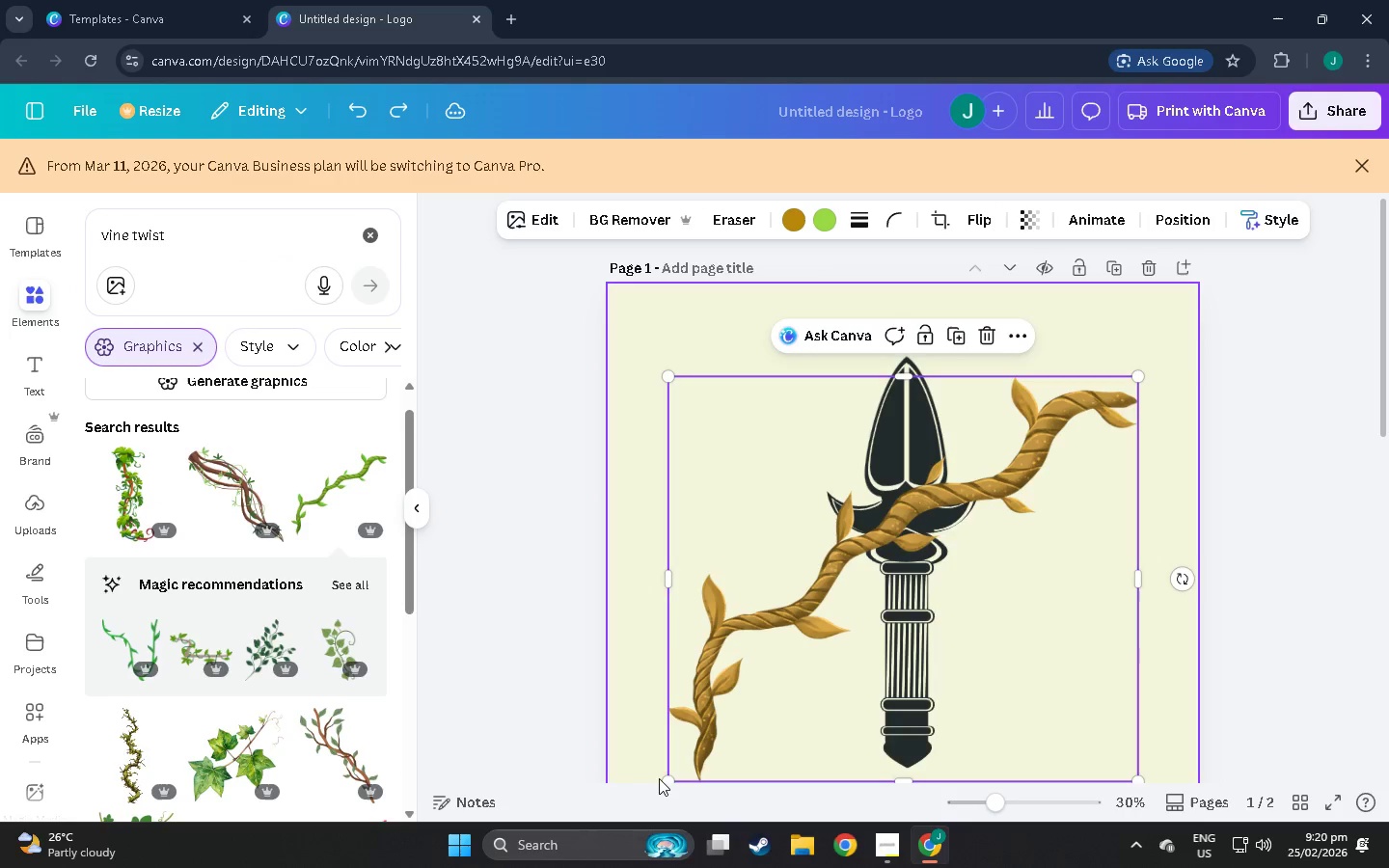 
left_click_drag(start_coordinate=[667, 780], to_coordinate=[1050, 527])
 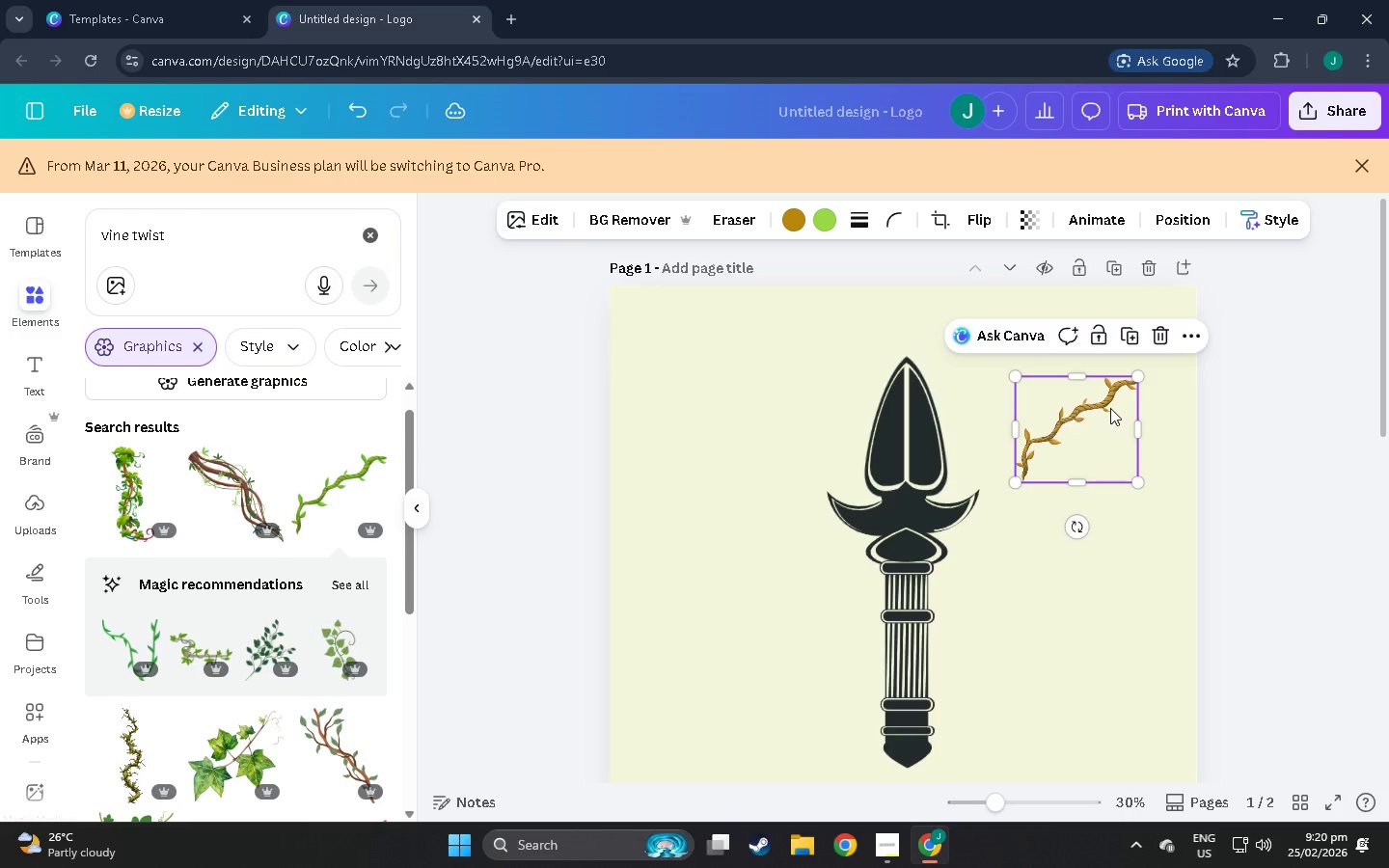 
left_click_drag(start_coordinate=[1108, 412], to_coordinate=[948, 574])
 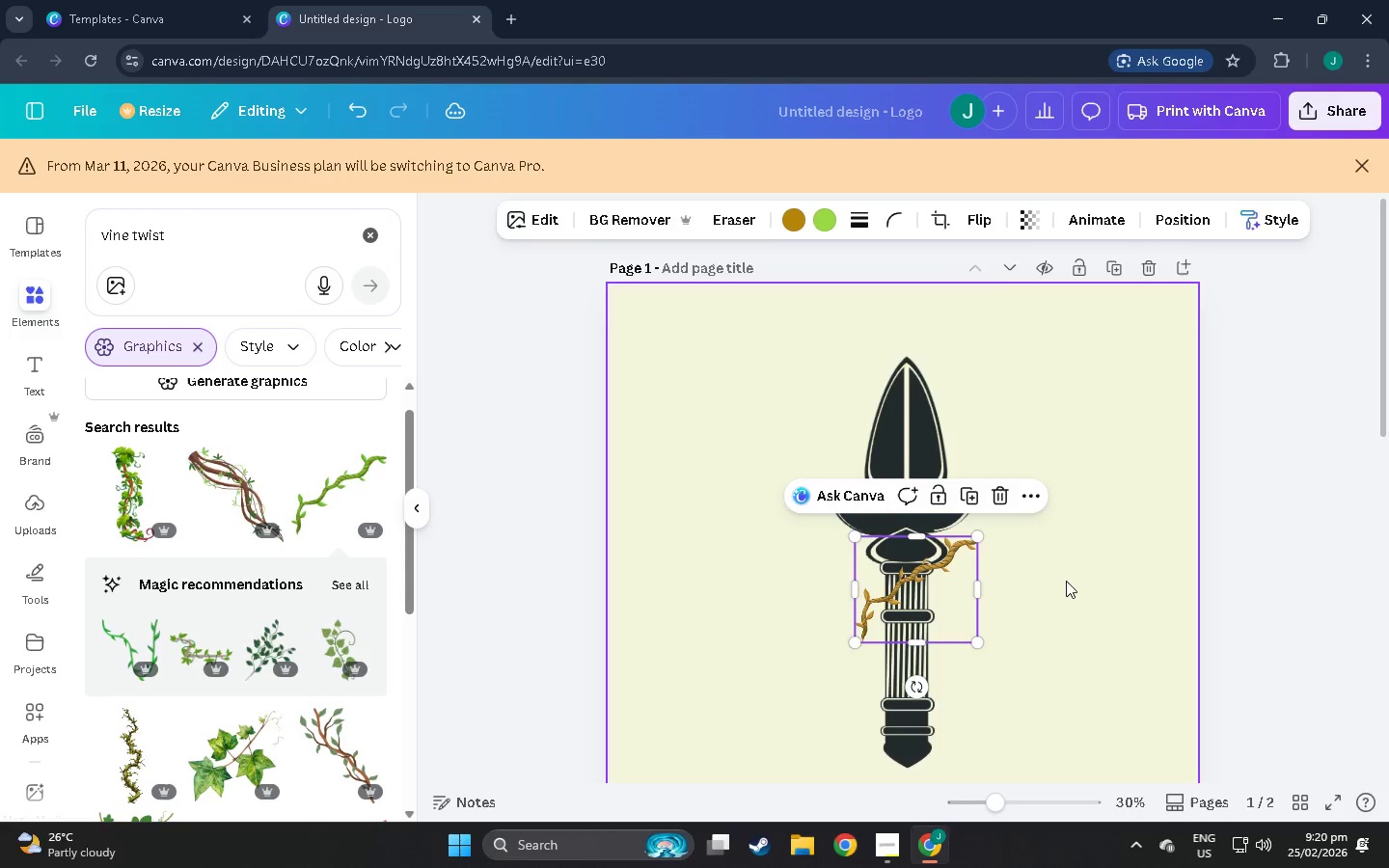 
left_click([1066, 581])
 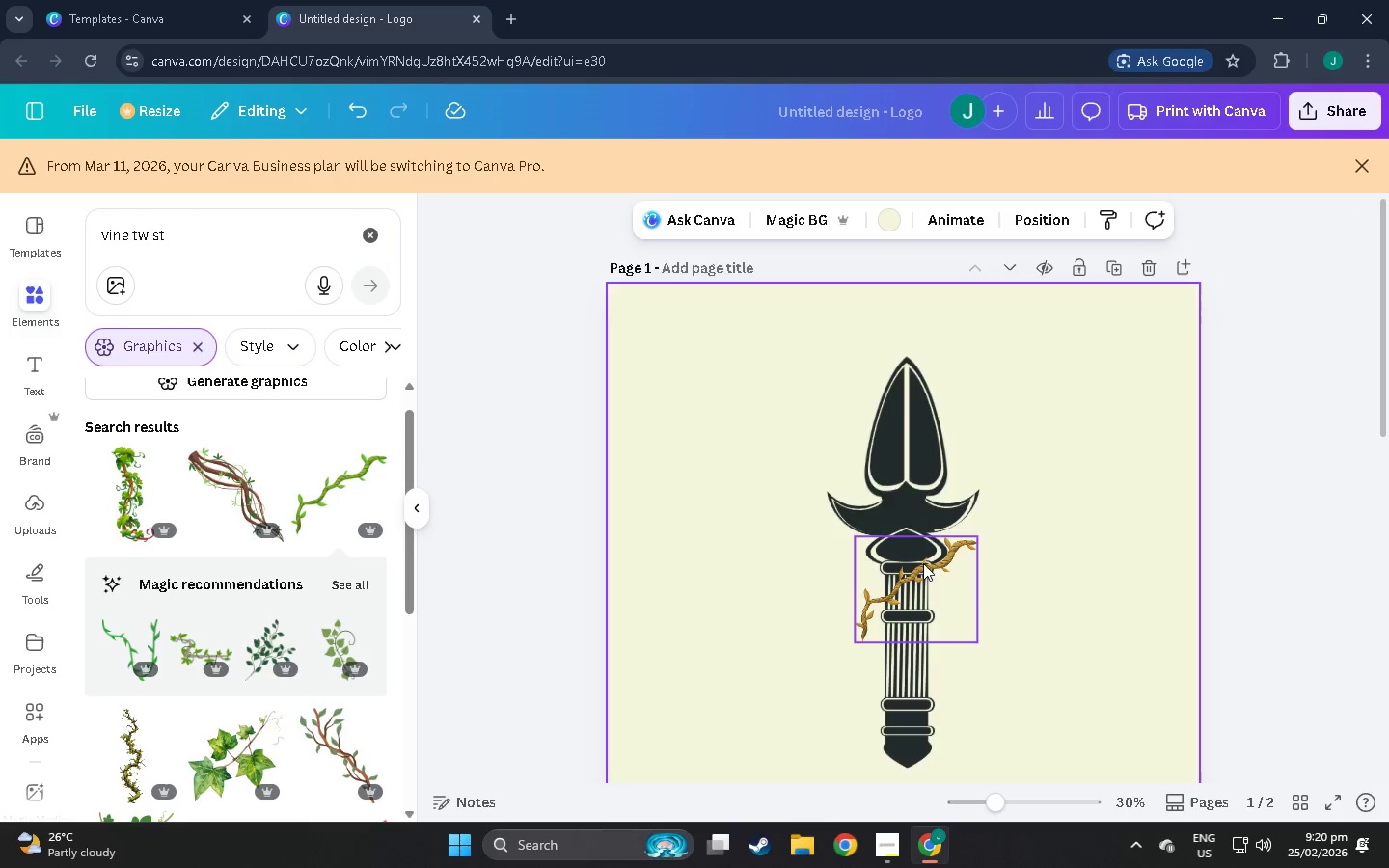 
left_click([923, 563])
 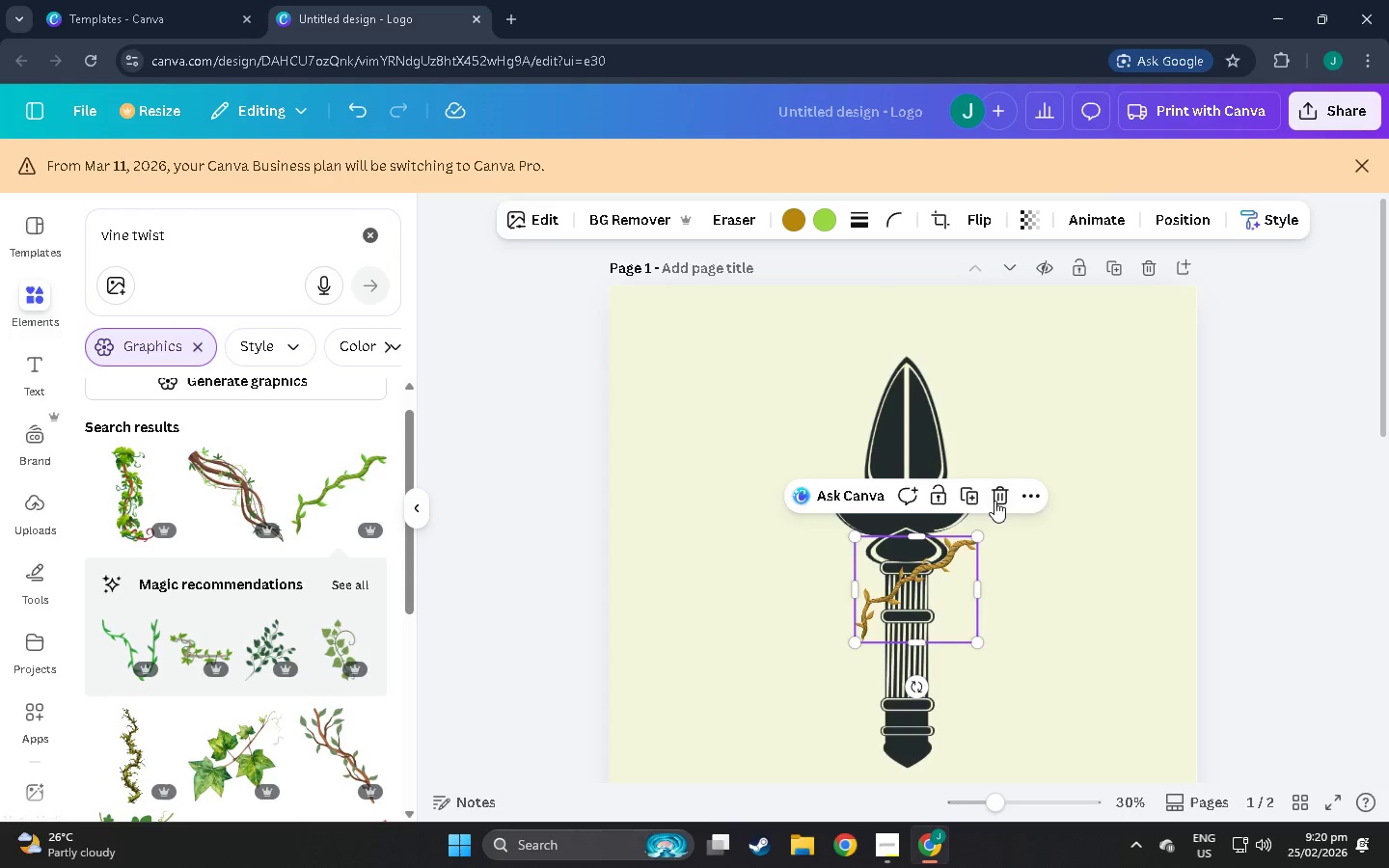 
left_click([995, 501])
 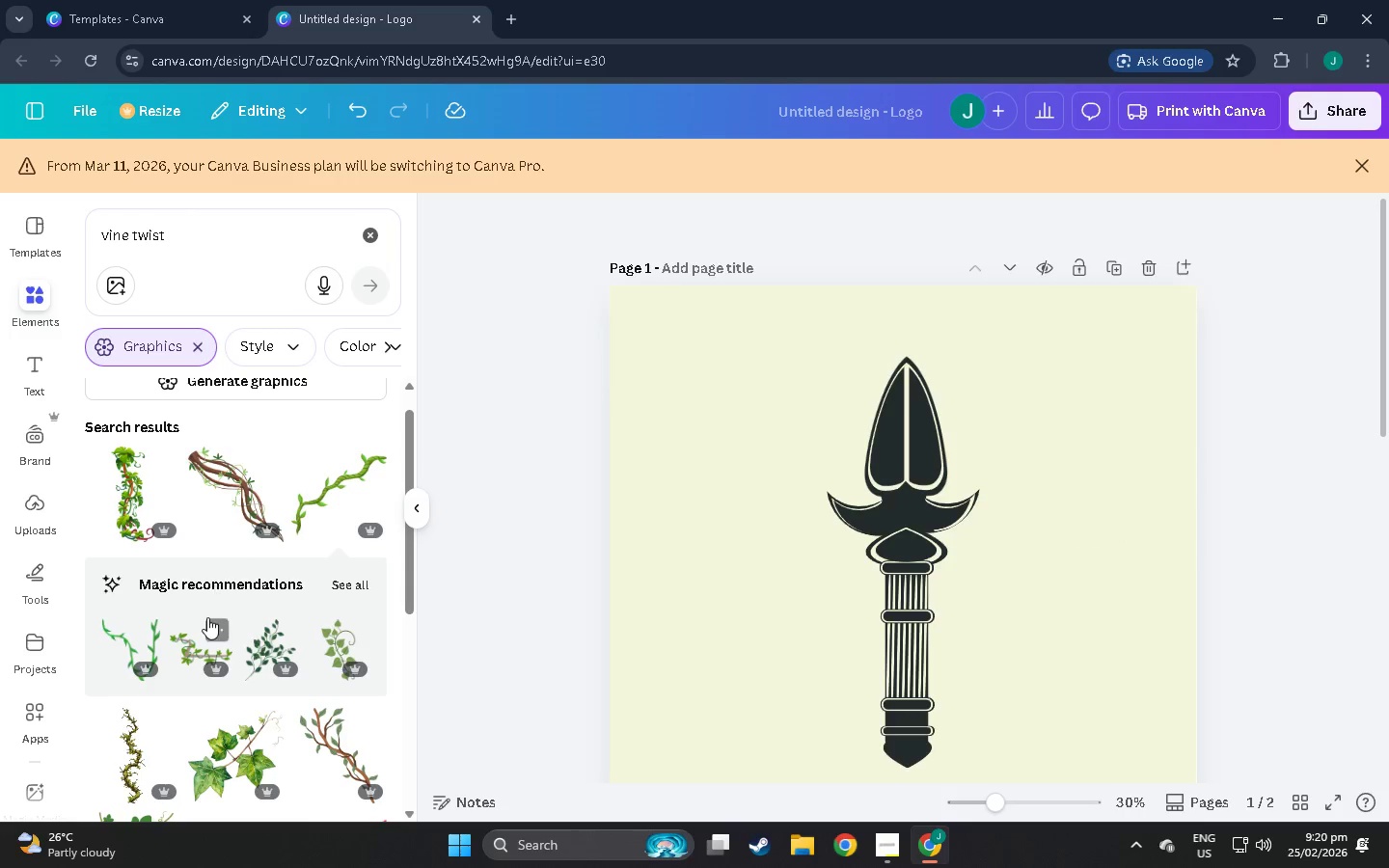 
scroll: coordinate [157, 588], scroll_direction: down, amount: 26.0
 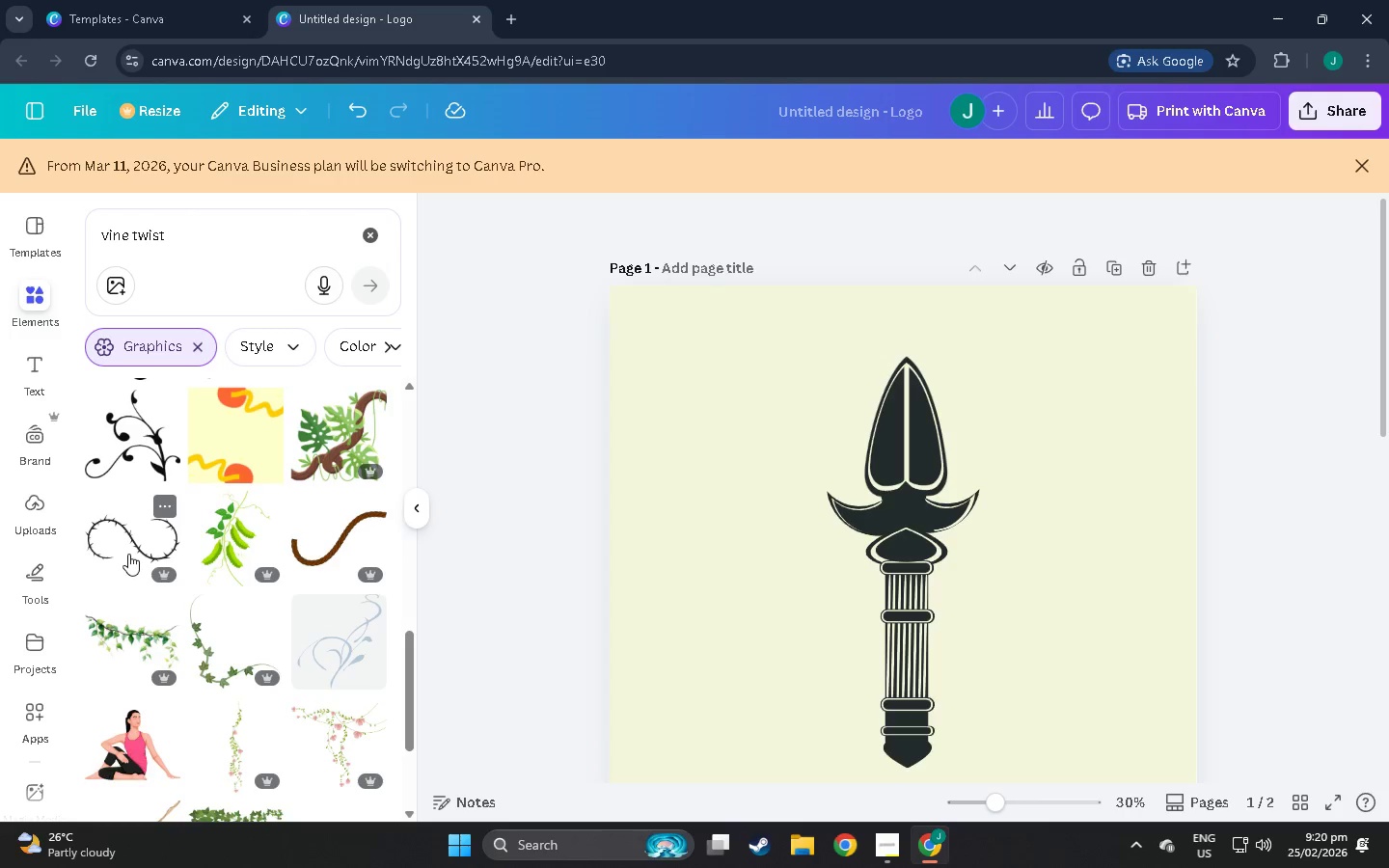 
left_click([128, 549])
 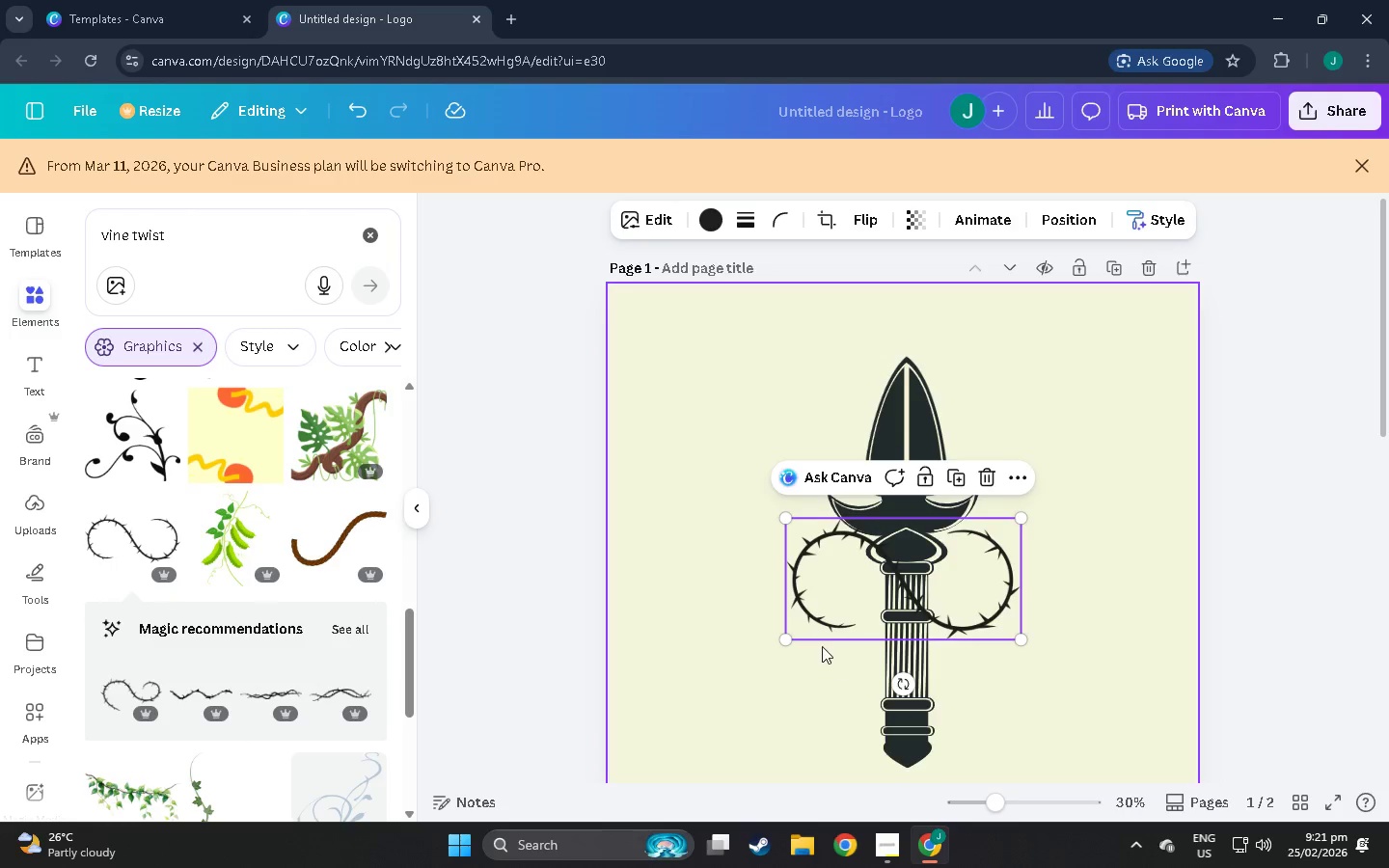 
key(Alt+Tab)